 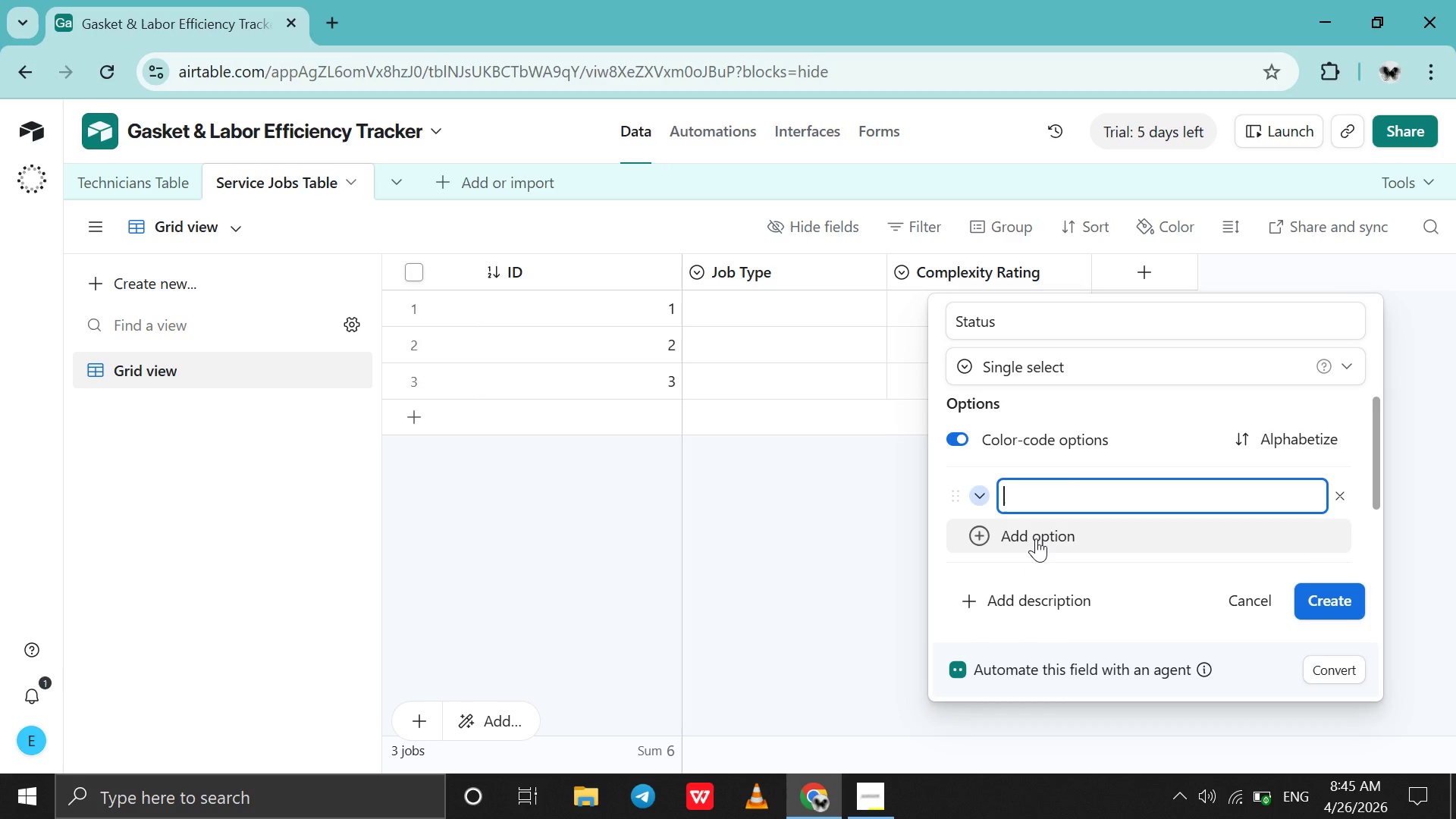 
type(Pending)
 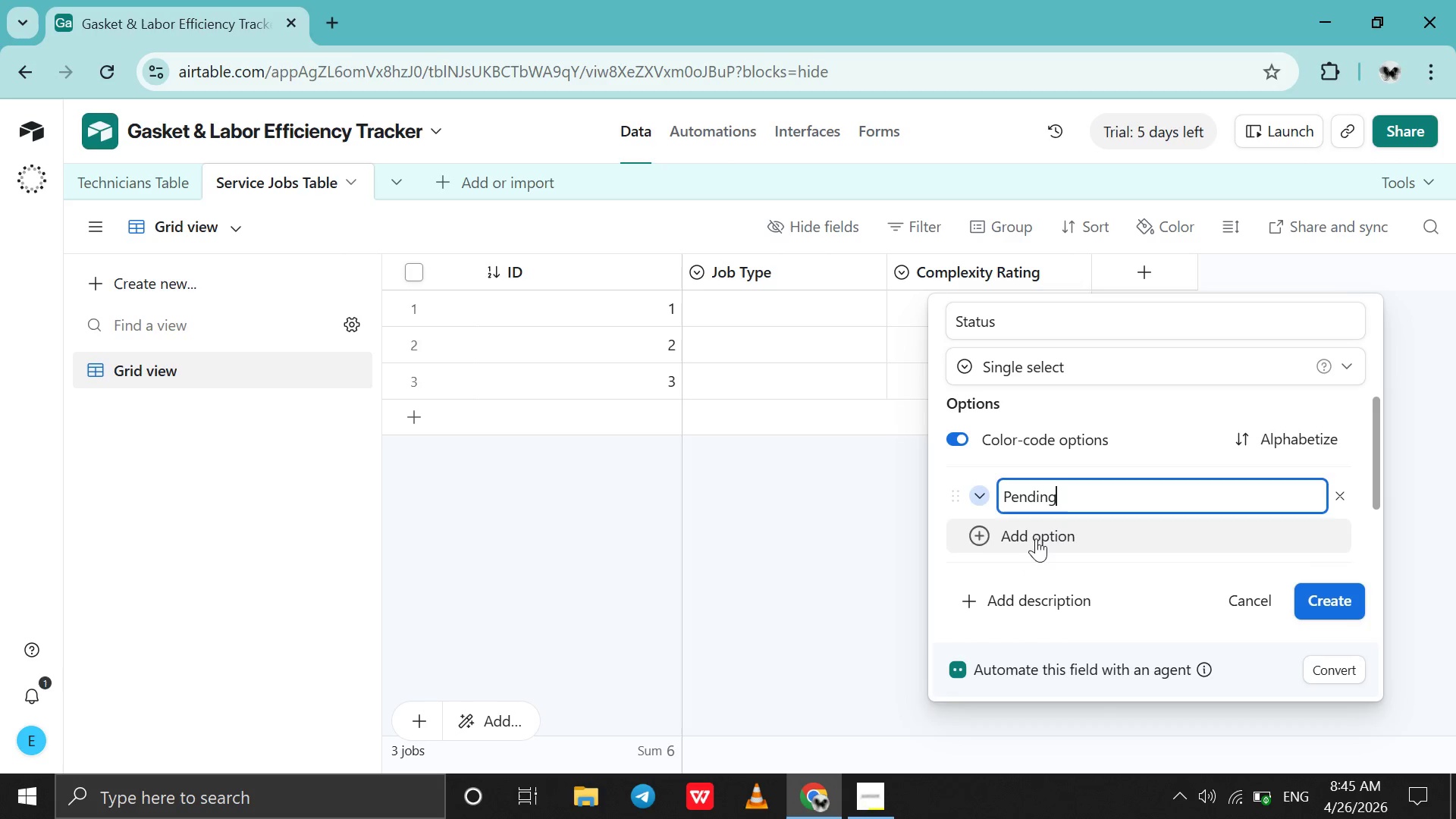 
key(Enter)
 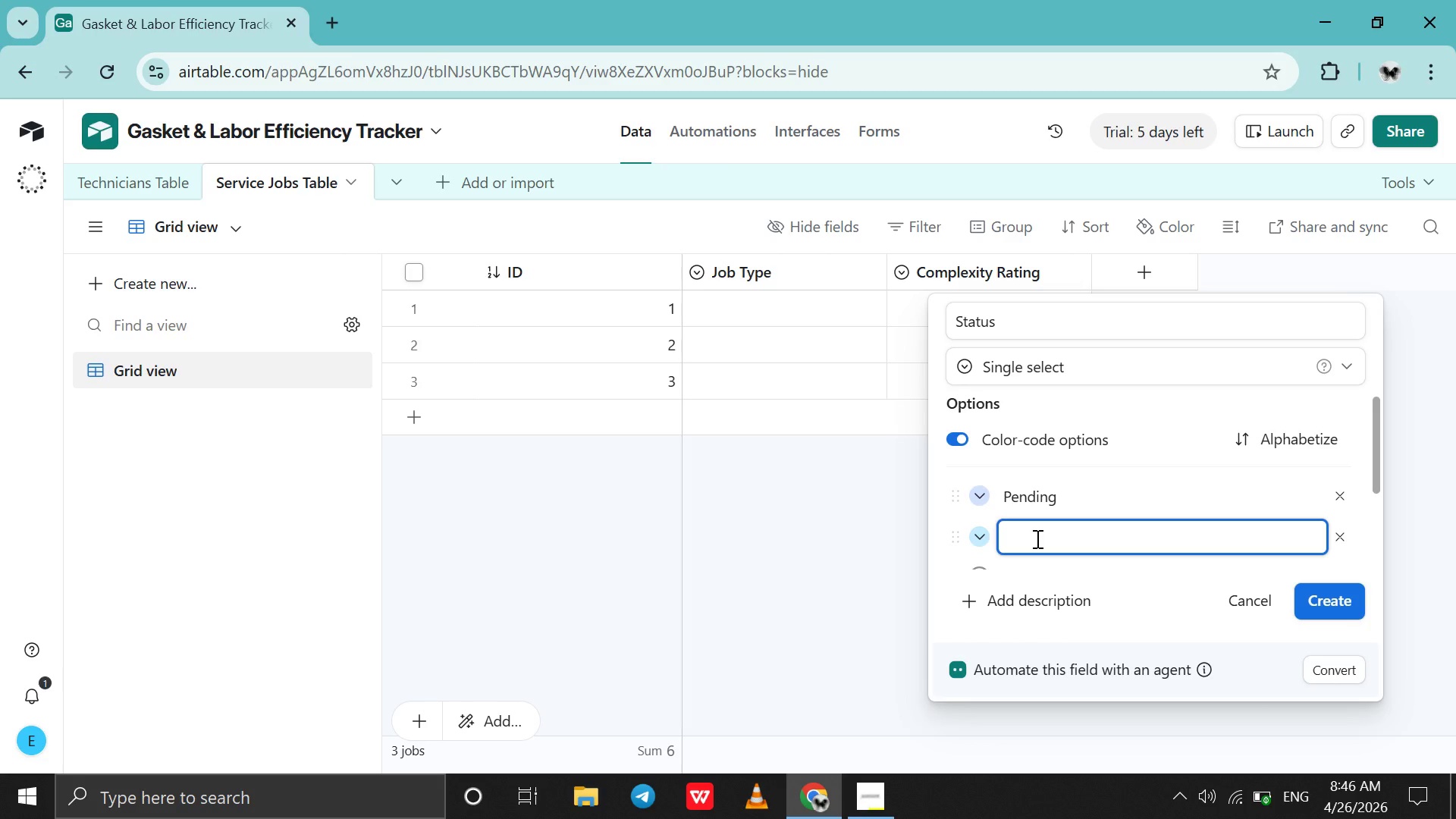 
type(In Progress )
 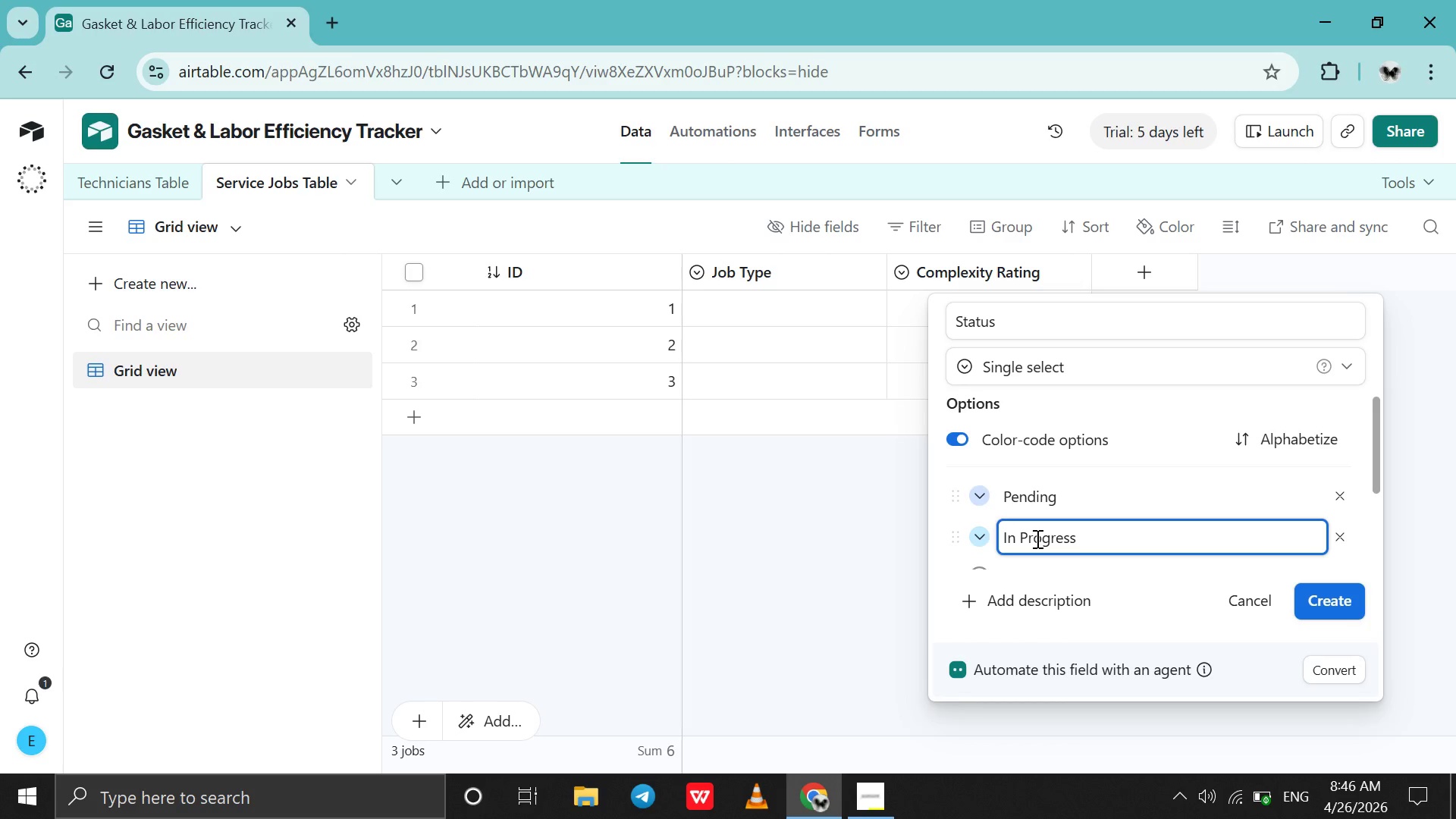 
scroll: coordinate [1036, 538], scroll_direction: none, amount: 0.0
 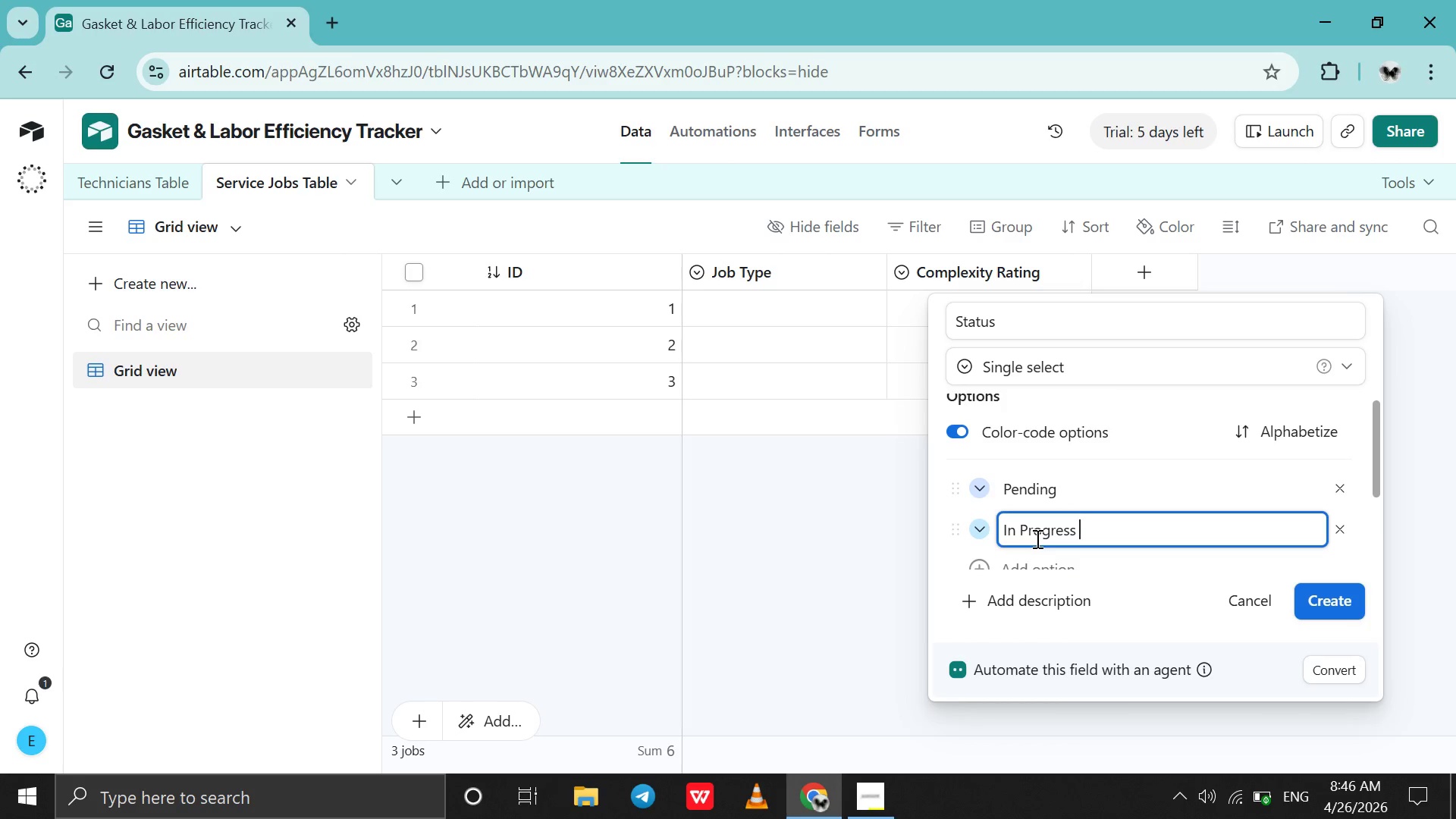 
key(Enter)
 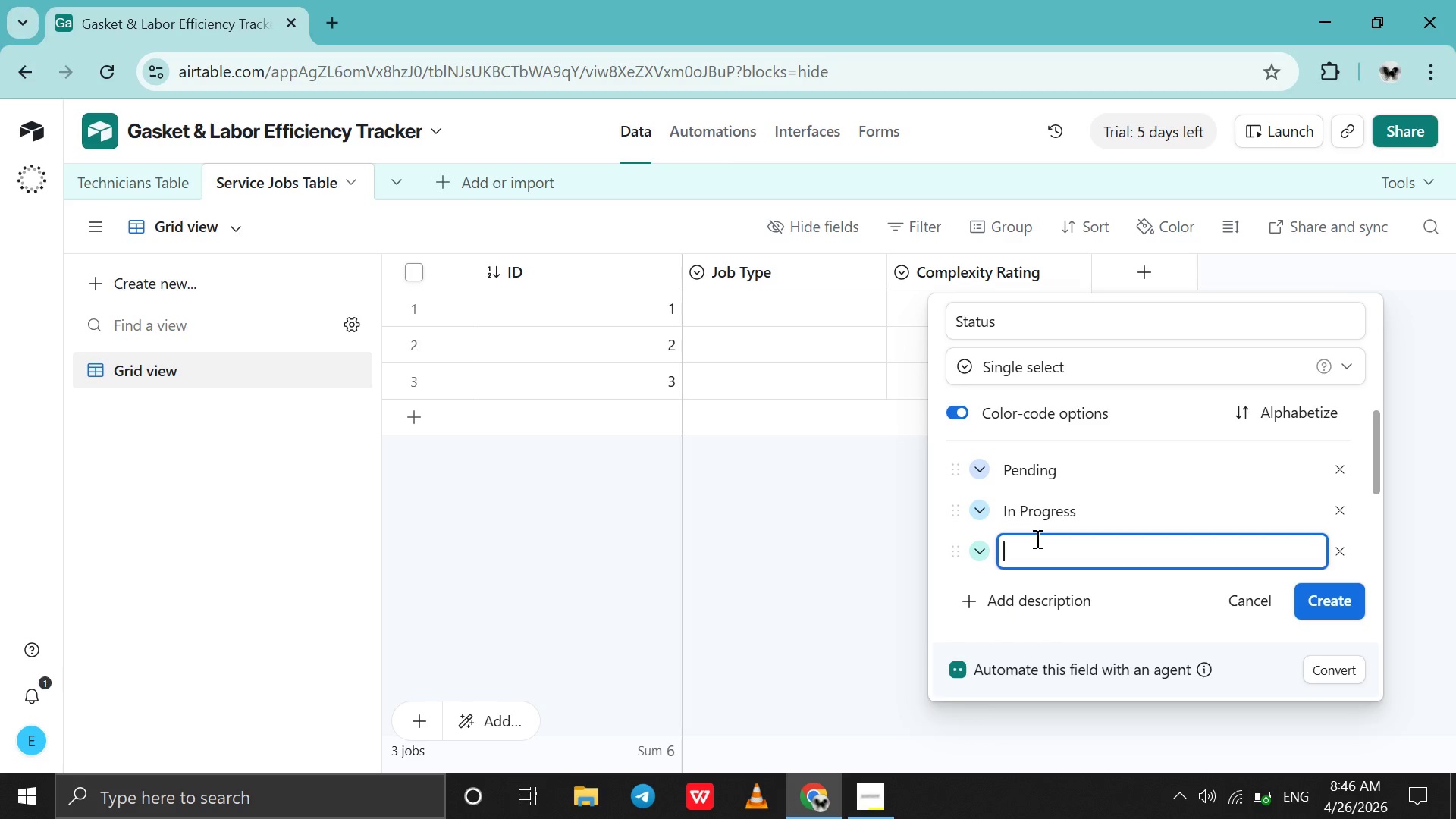 
type(Completed )
 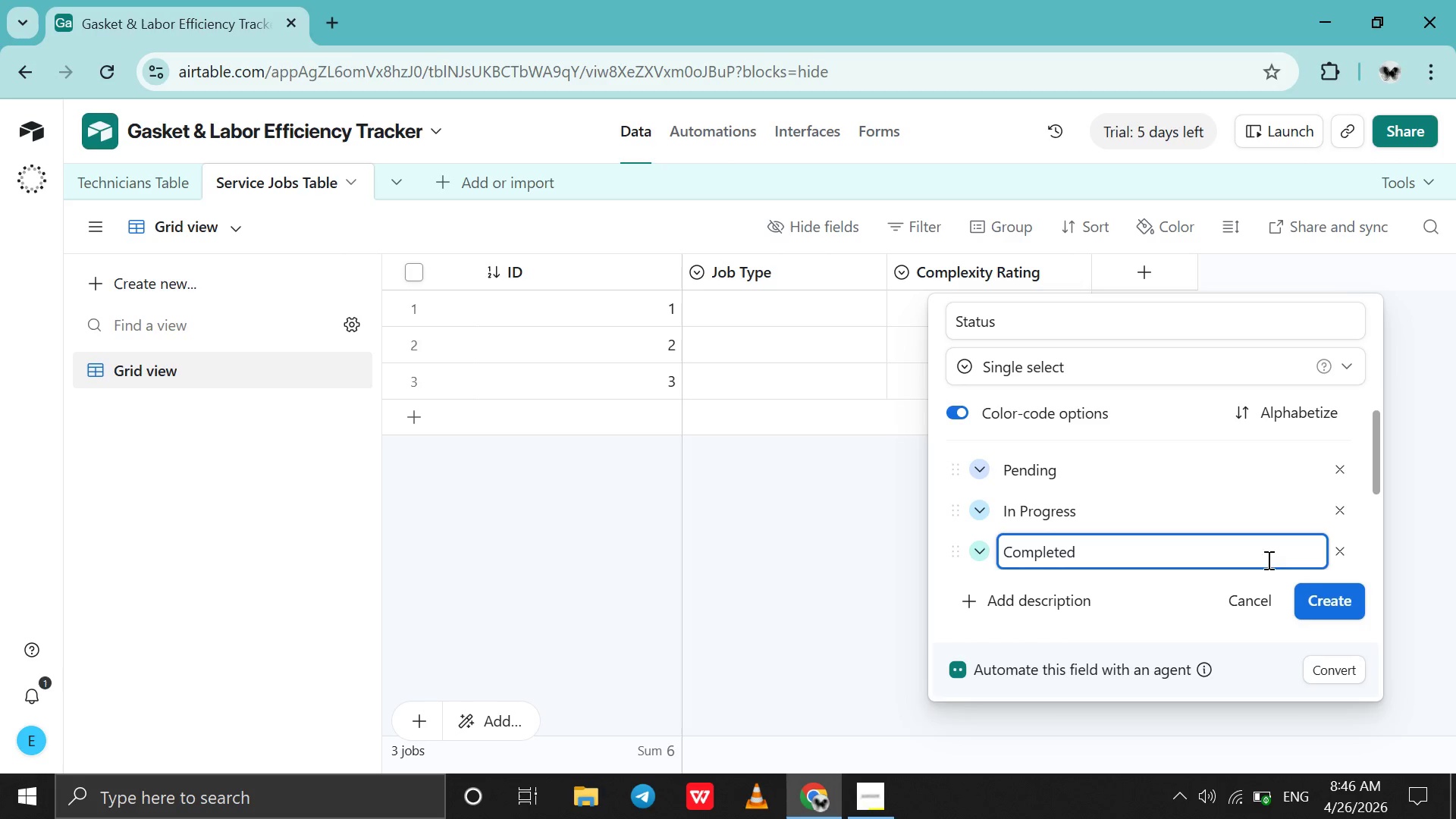 
left_click([1320, 588])
 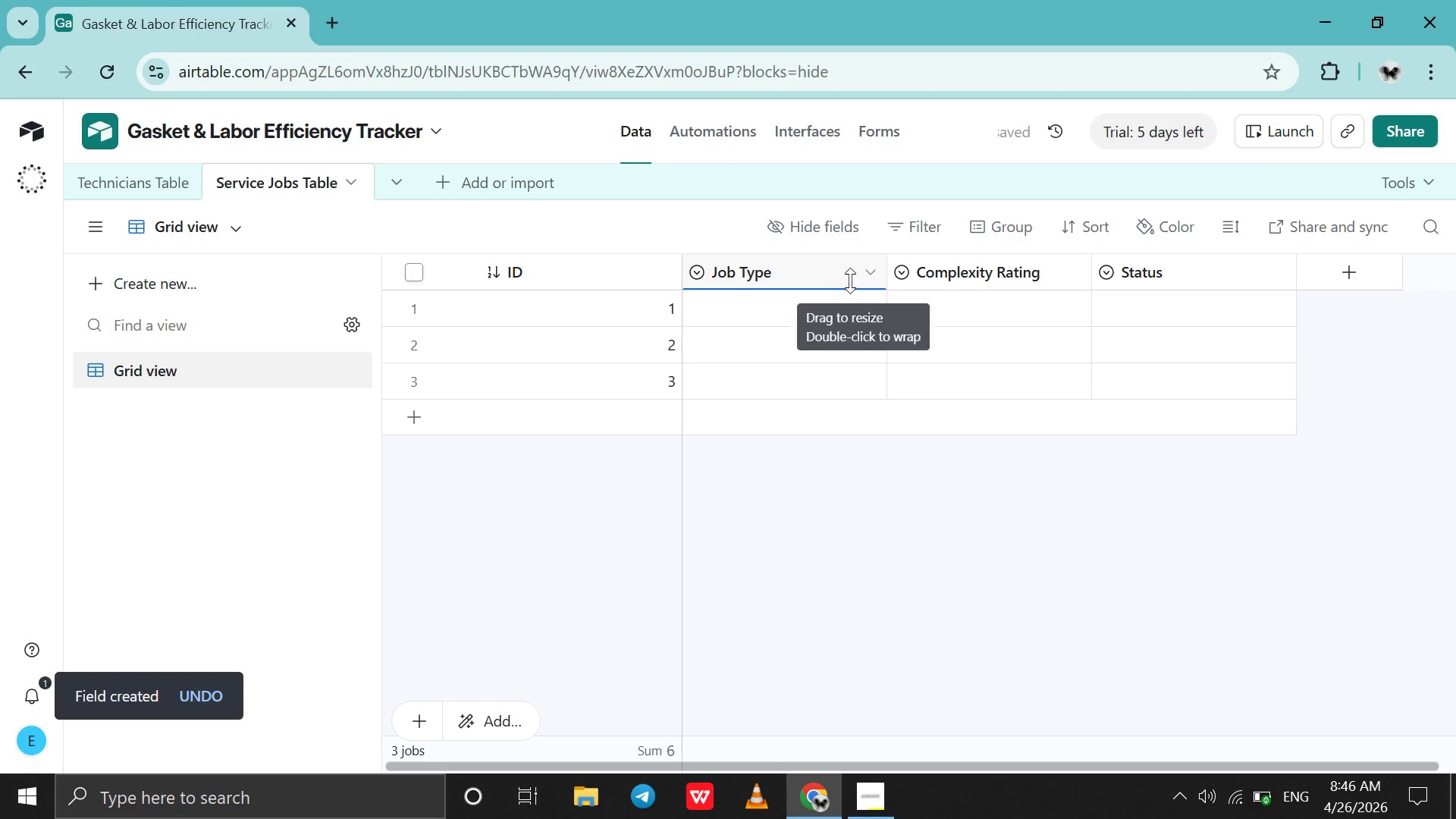 
double_click([817, 271])
 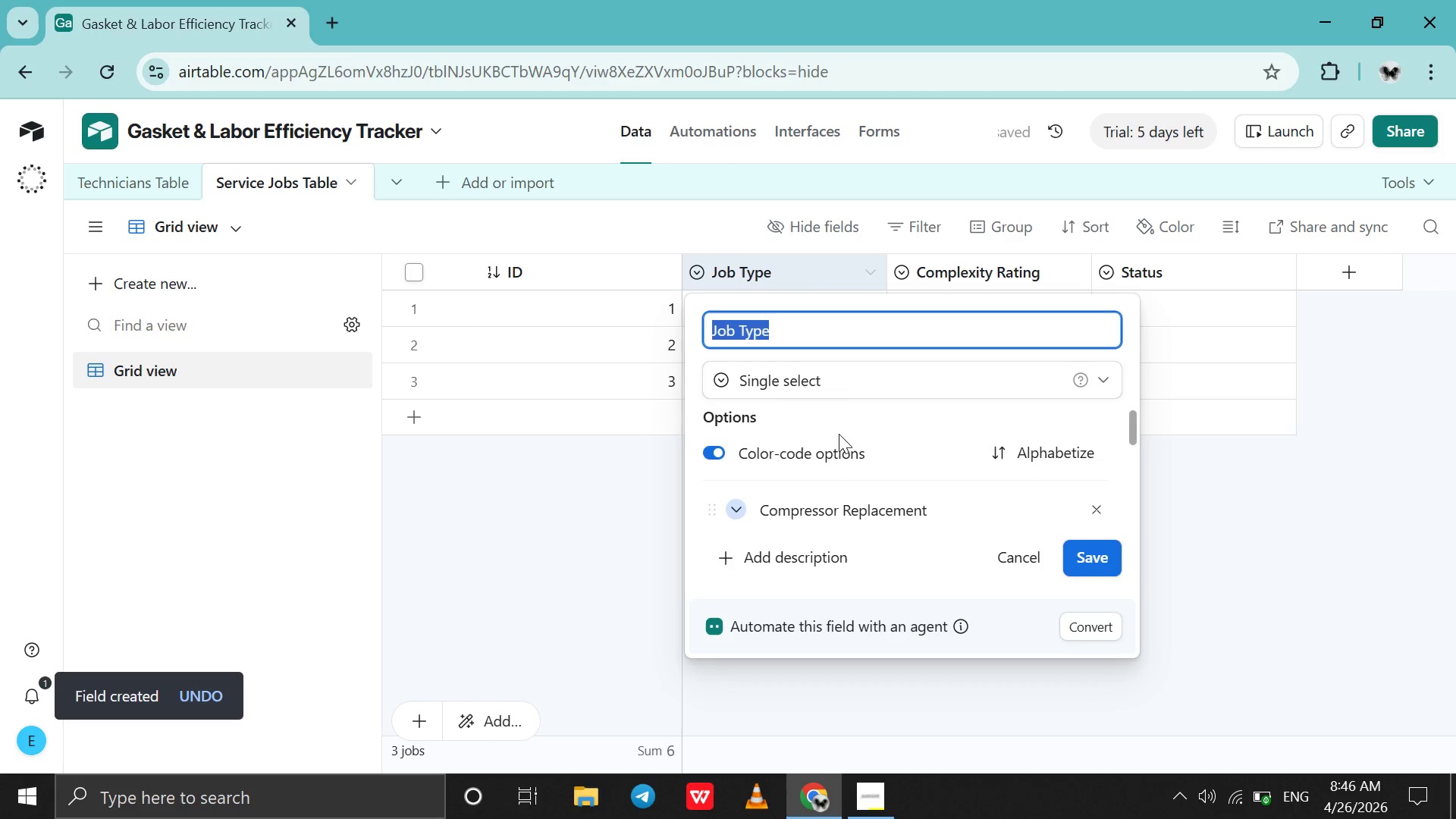 
left_click([849, 380])
 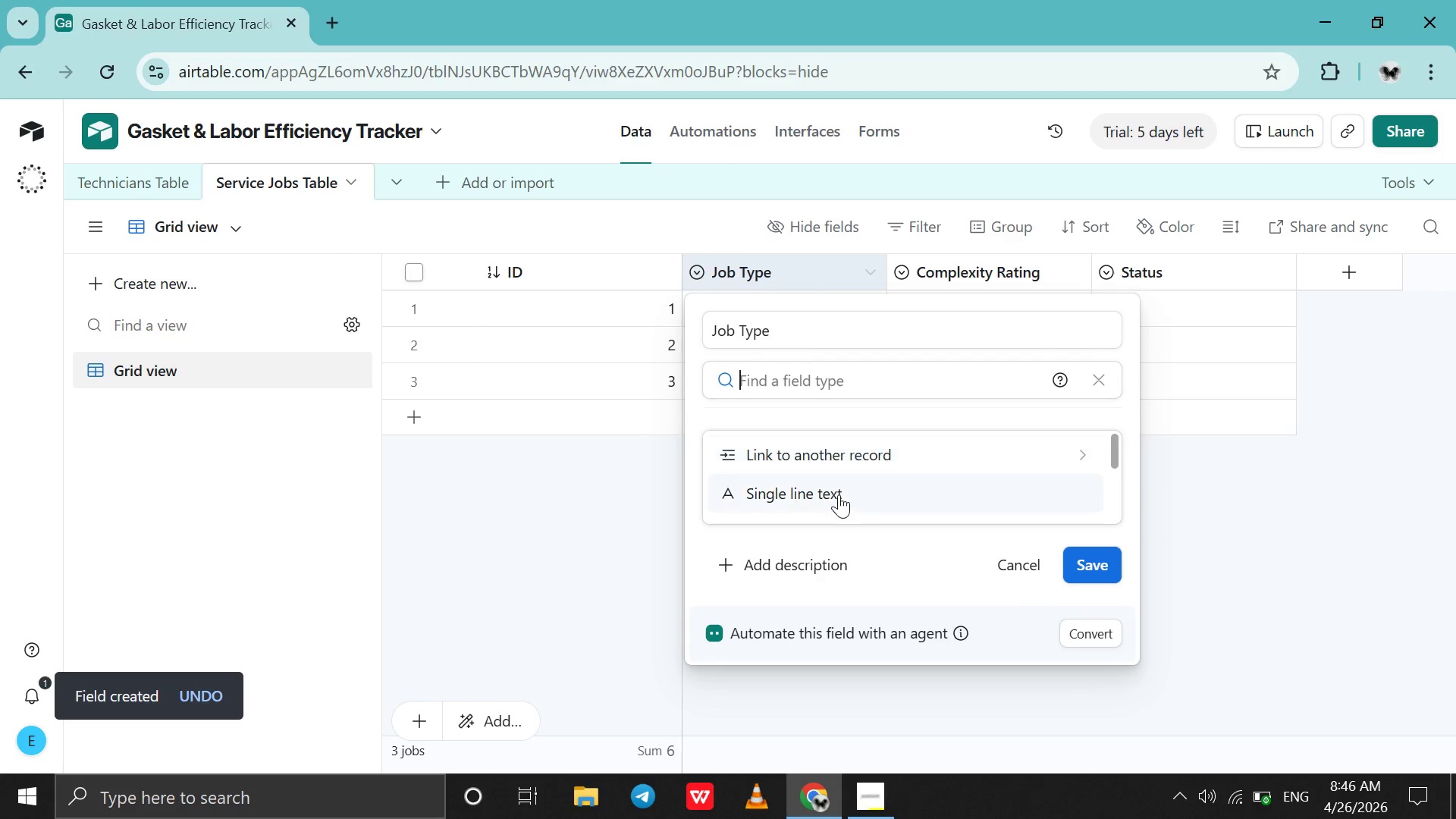 
left_click([839, 497])
 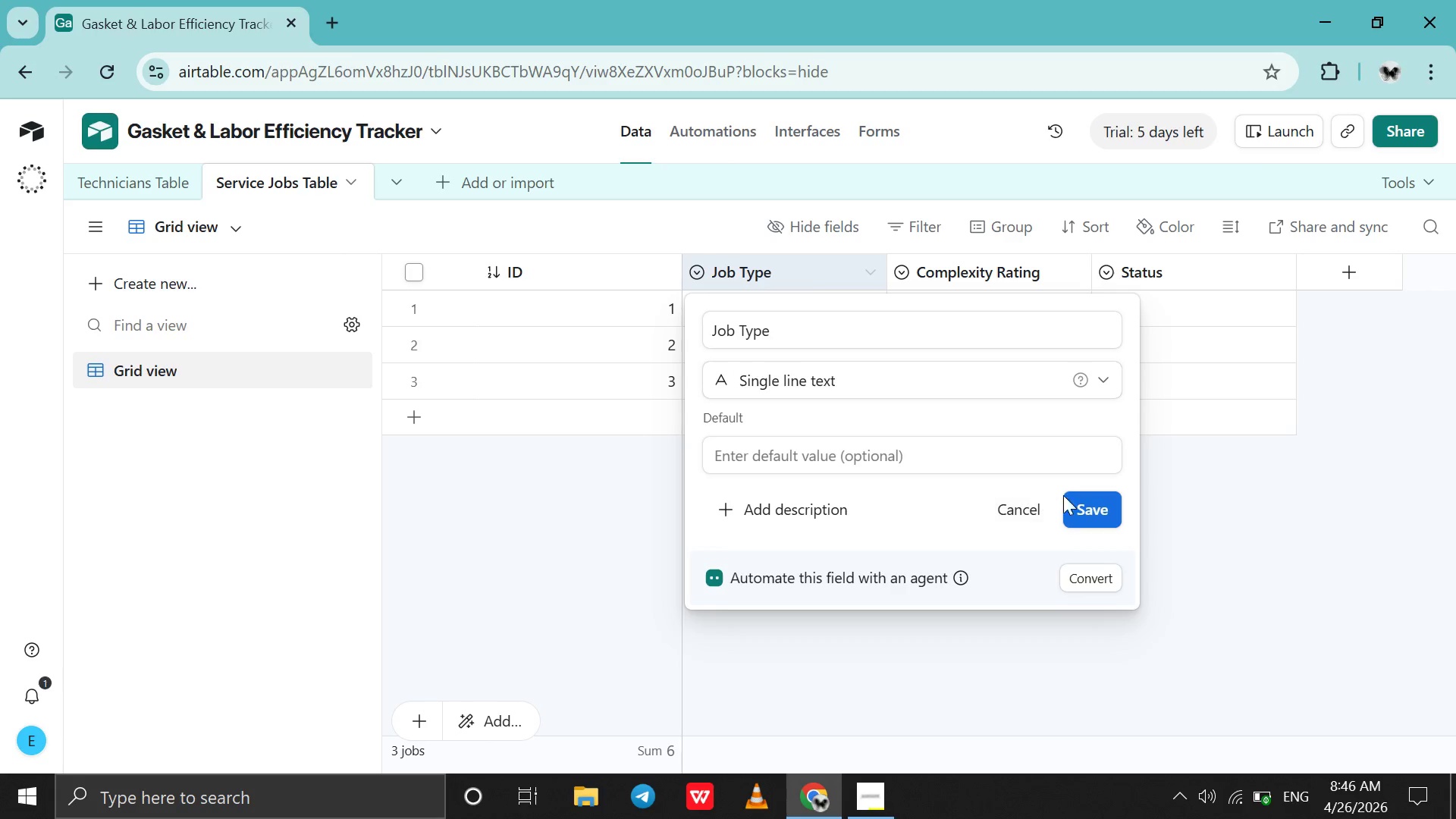 
left_click([1065, 496])
 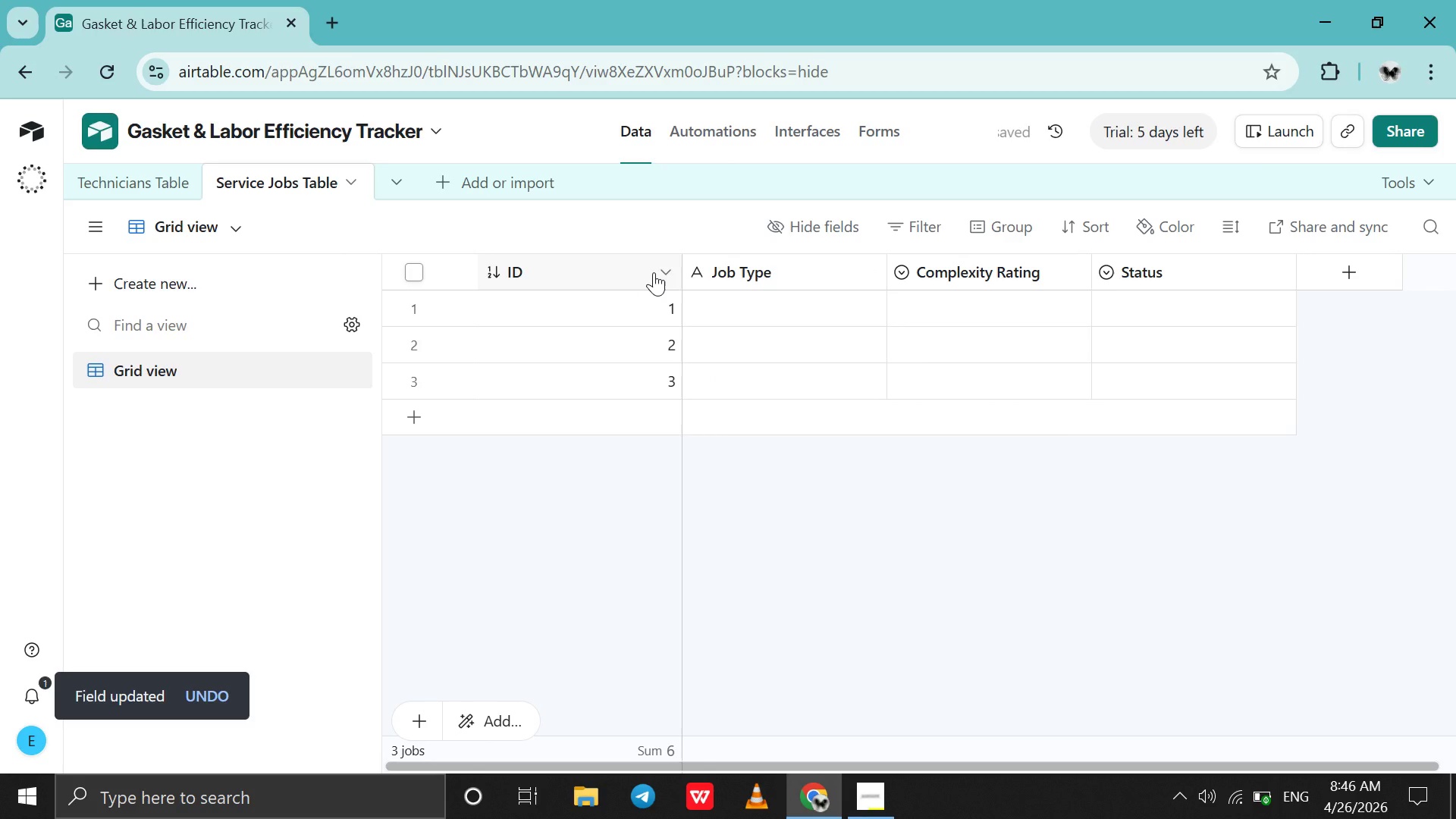 
left_click([710, 274])
 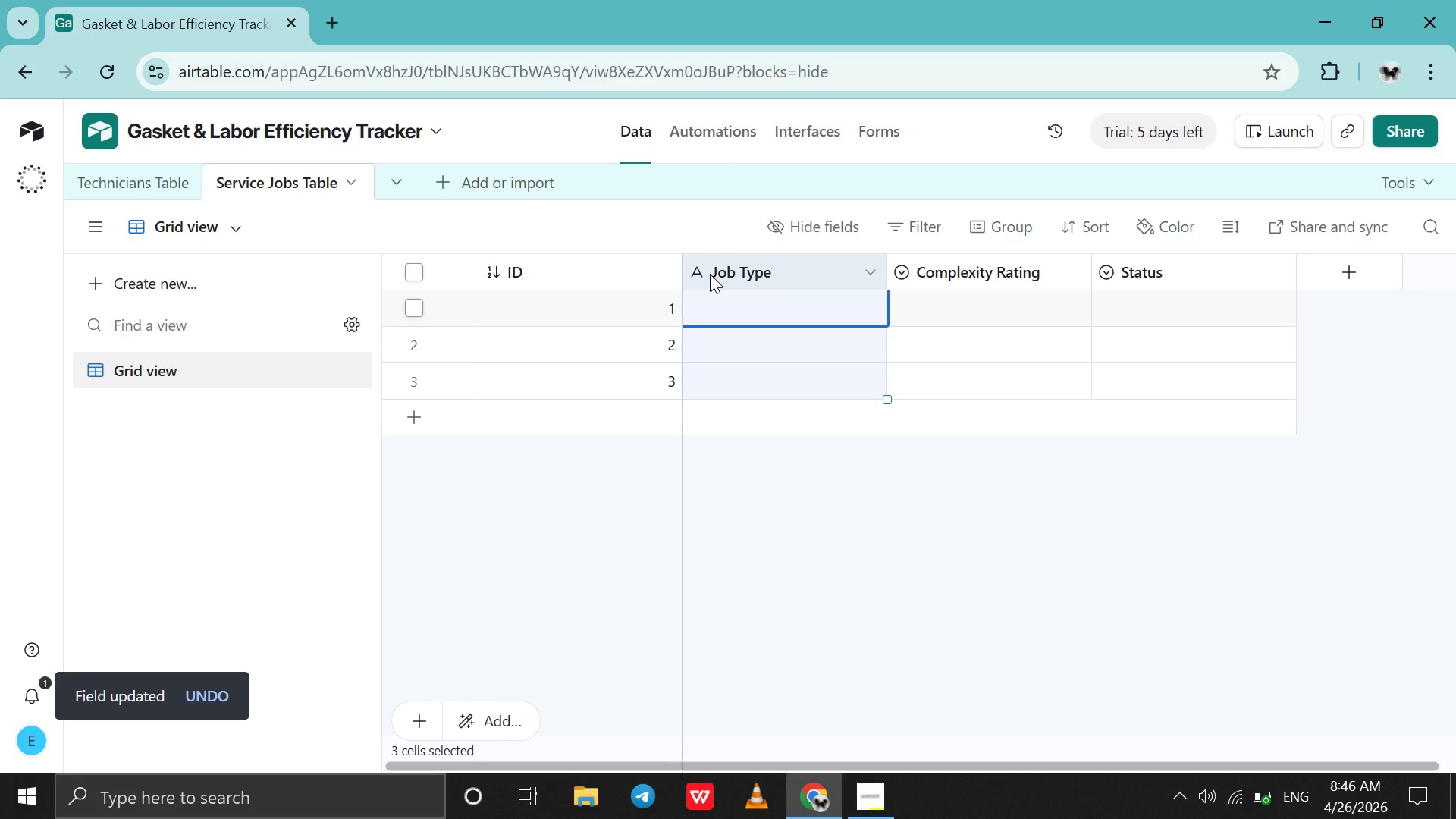 
key(Control+C)
 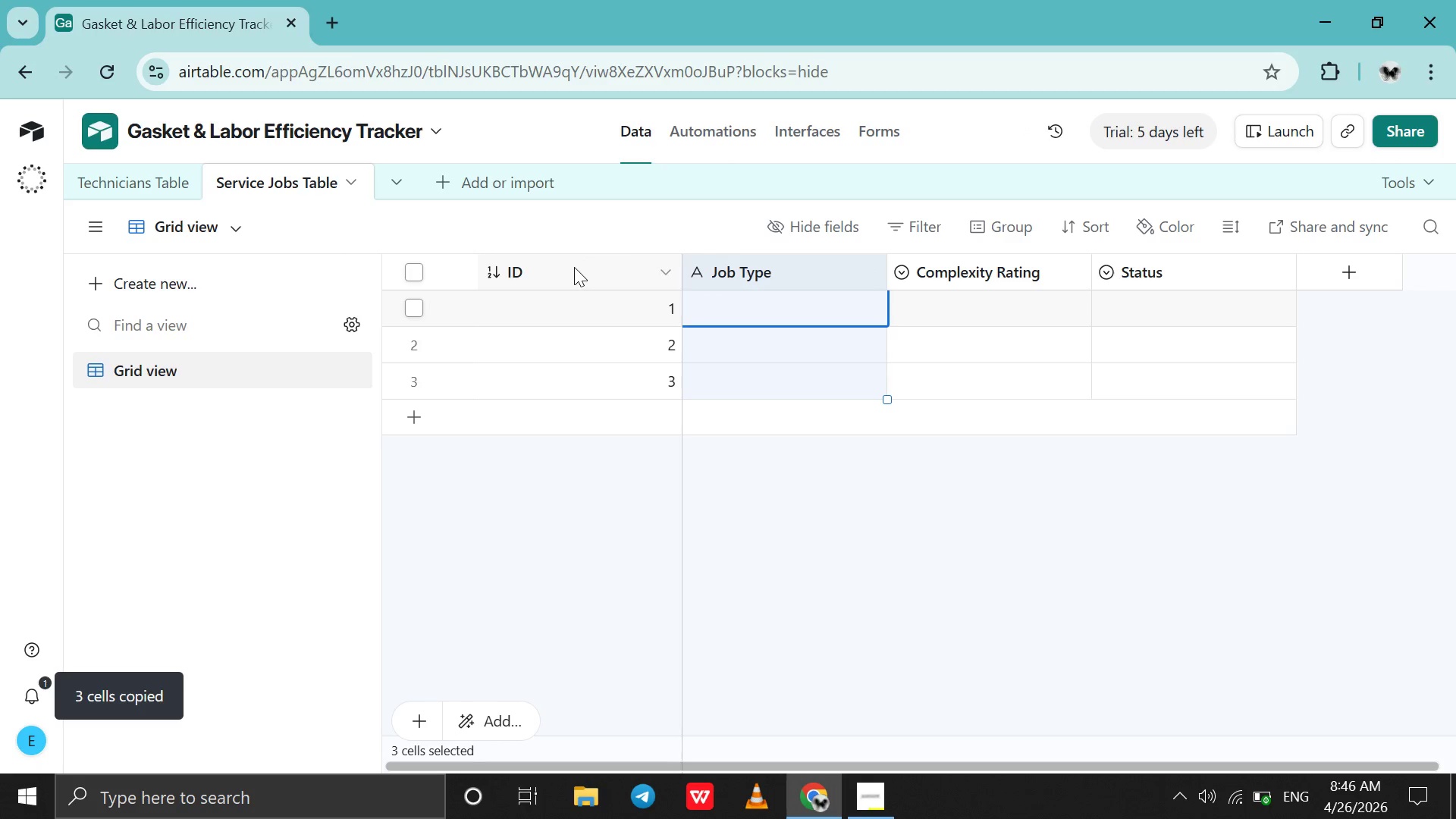 
double_click([574, 268])
 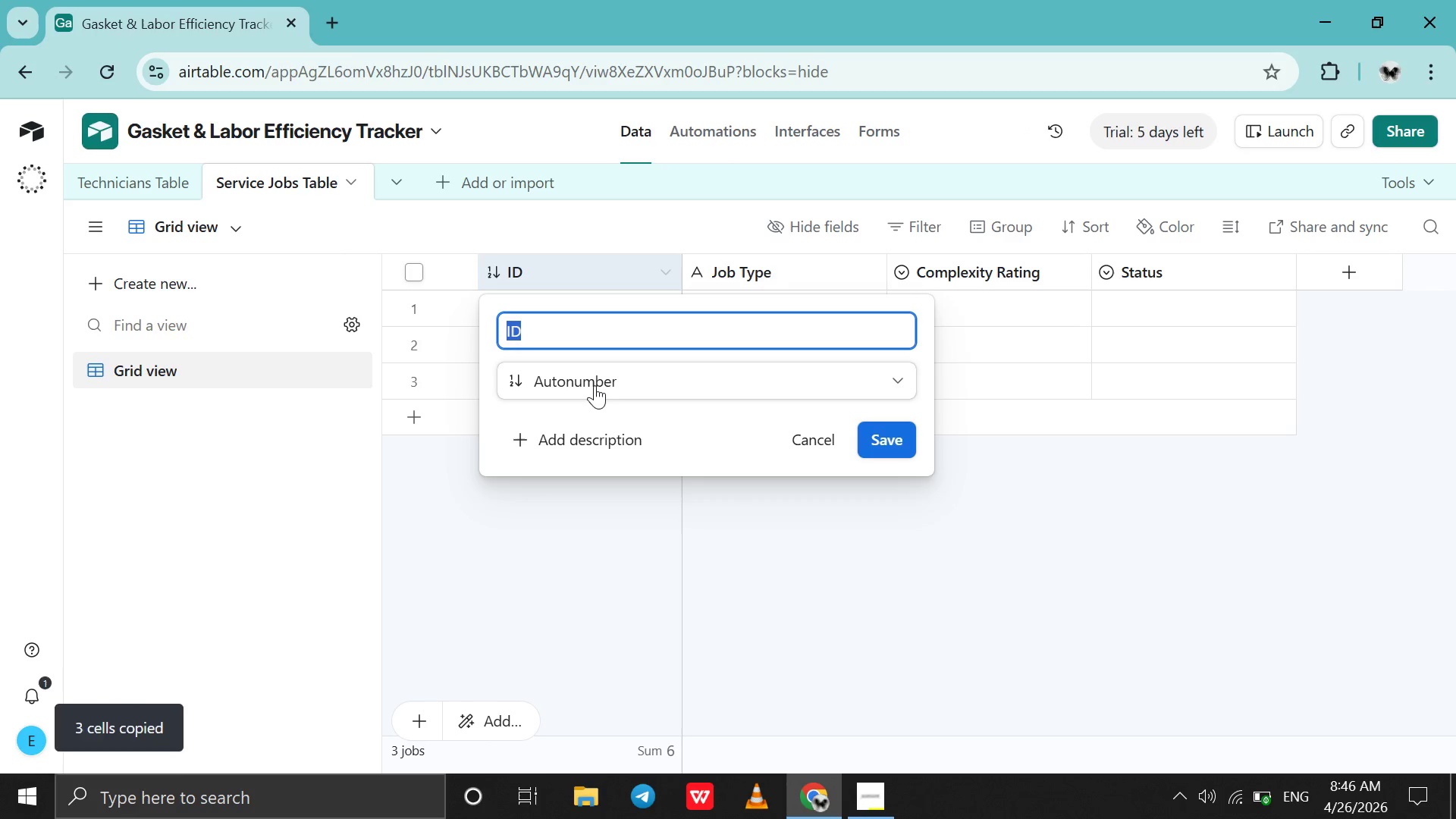 
left_click([595, 385])
 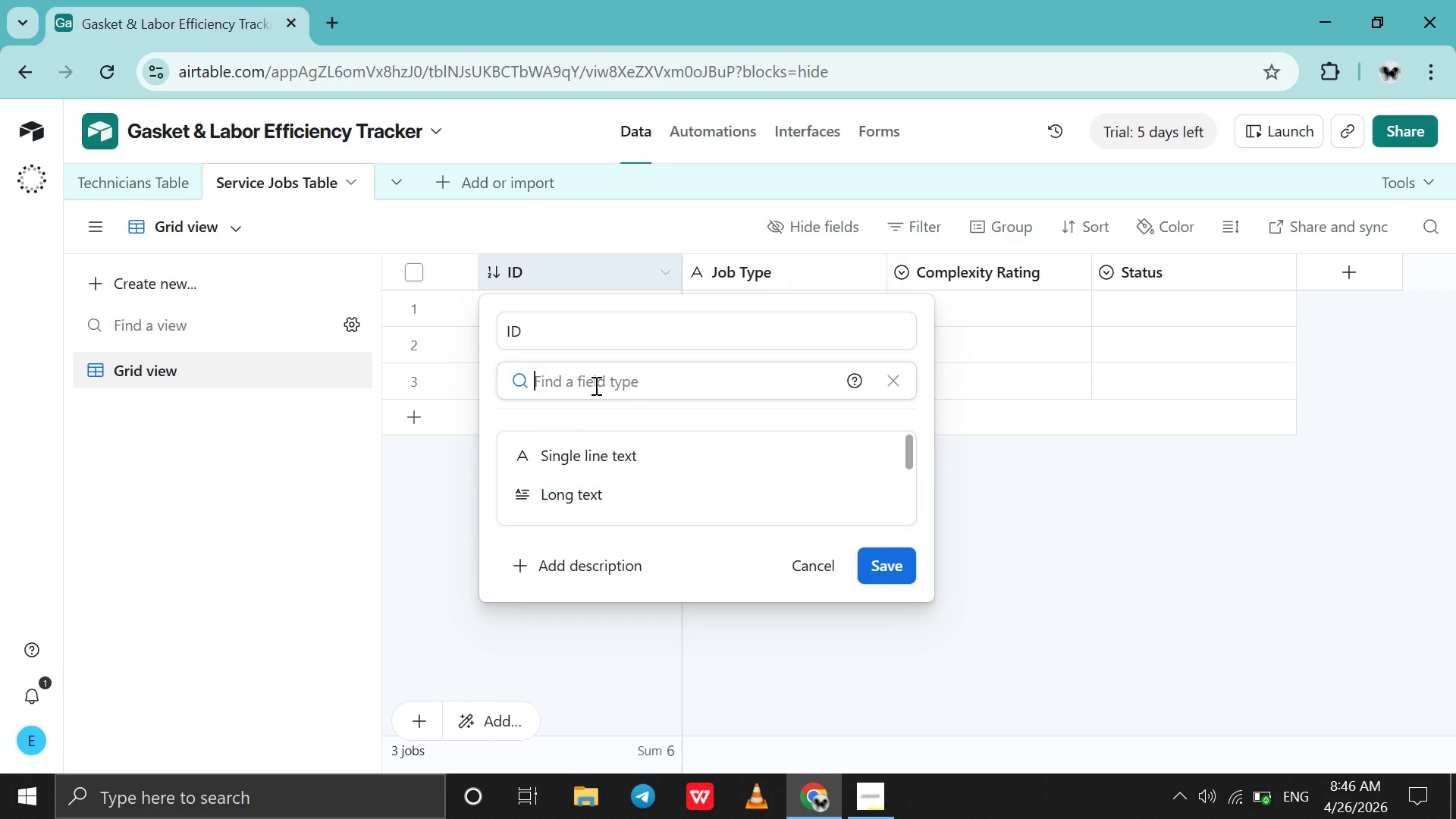 
type(si)
 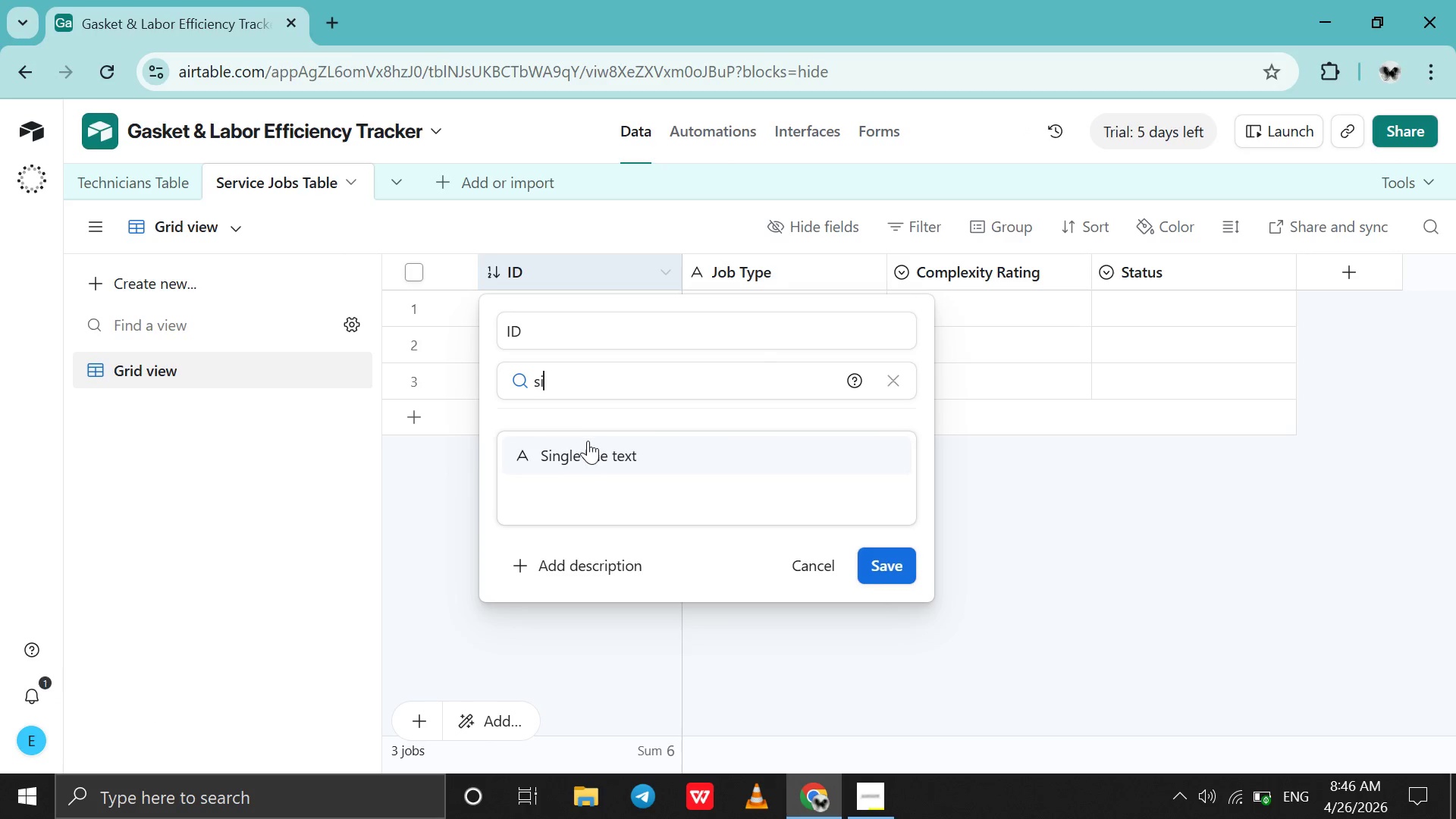 
left_click([588, 441])
 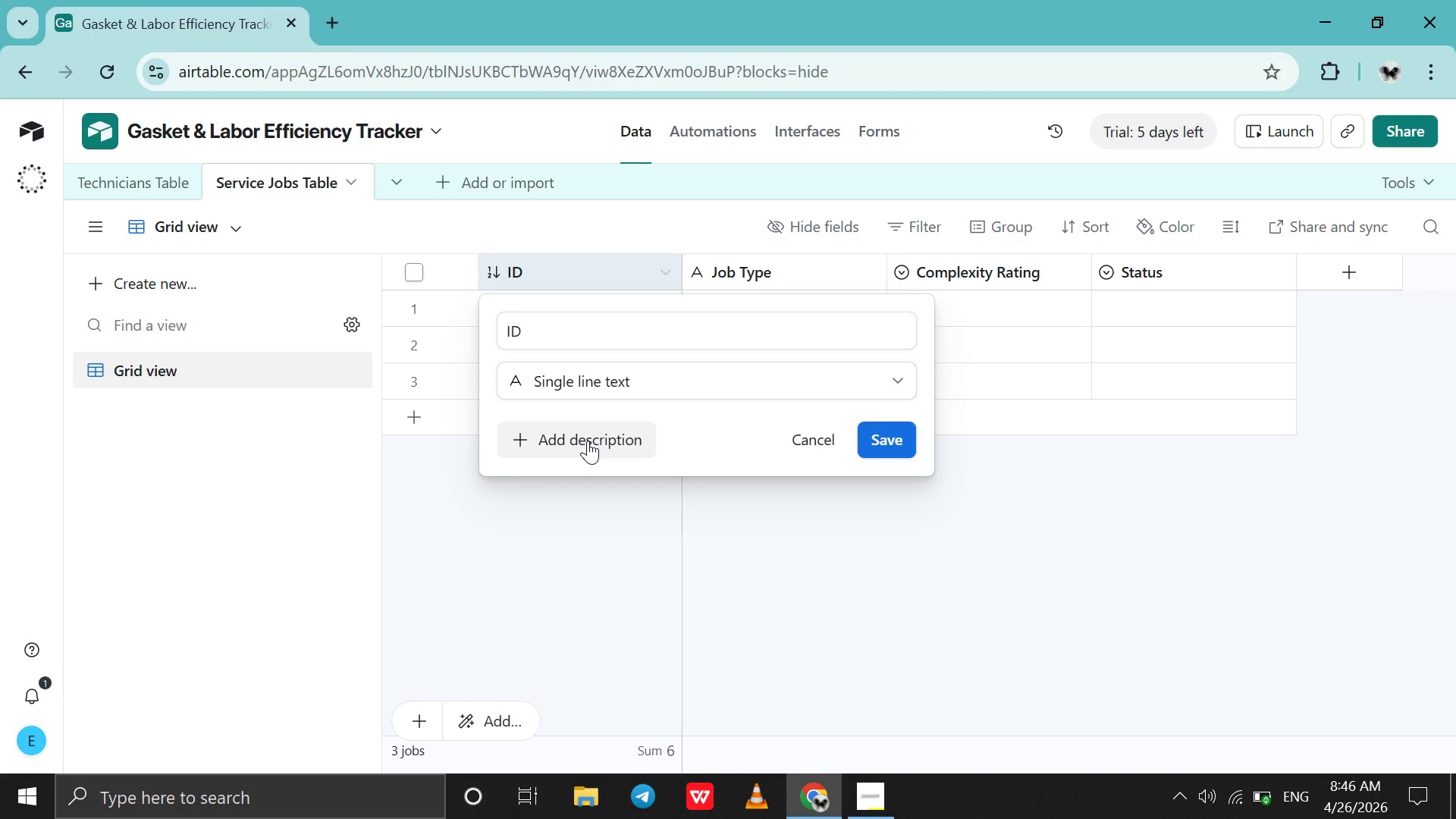 
key(Enter)
 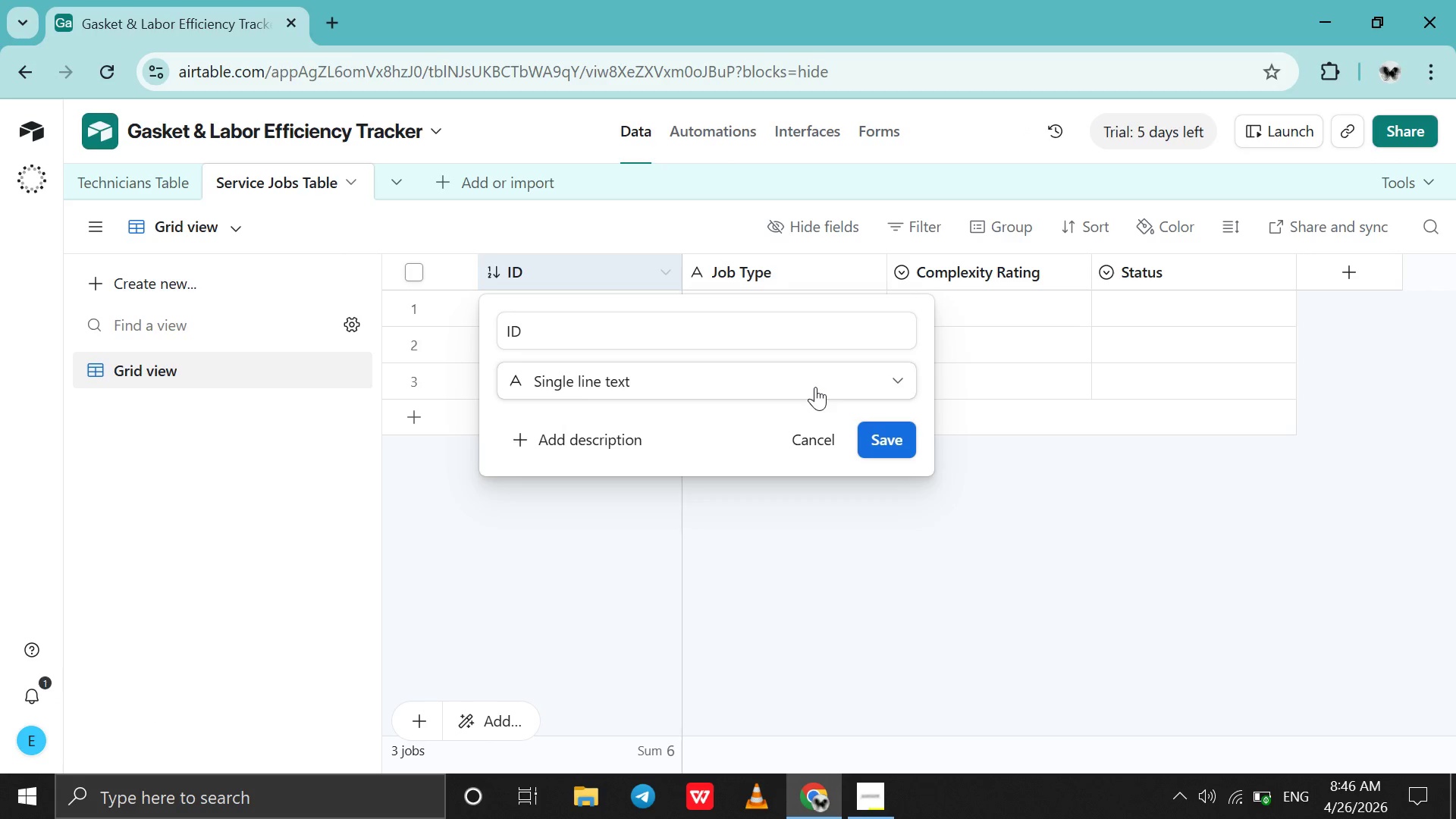 
key(Enter)
 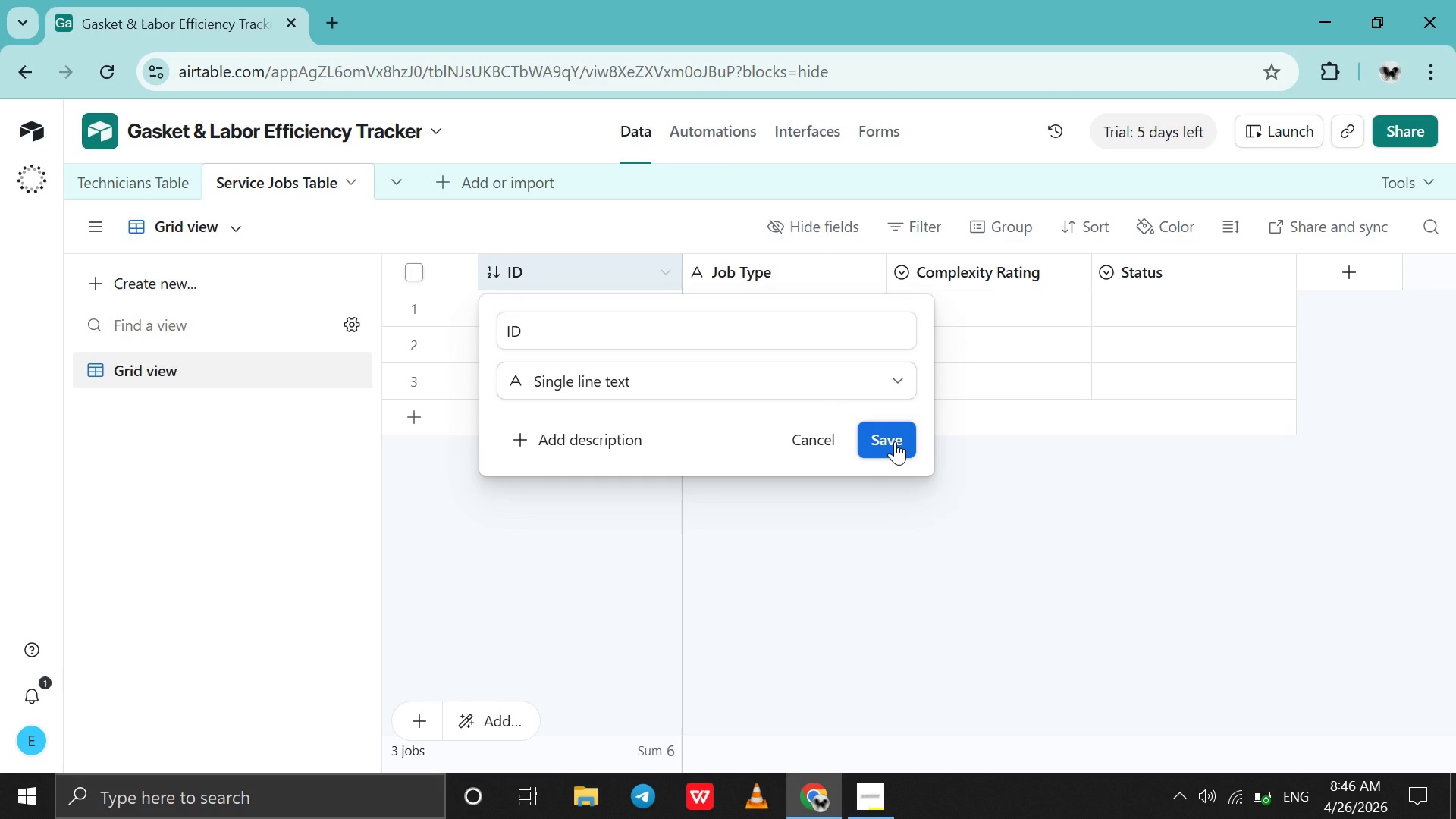 
left_click([895, 441])
 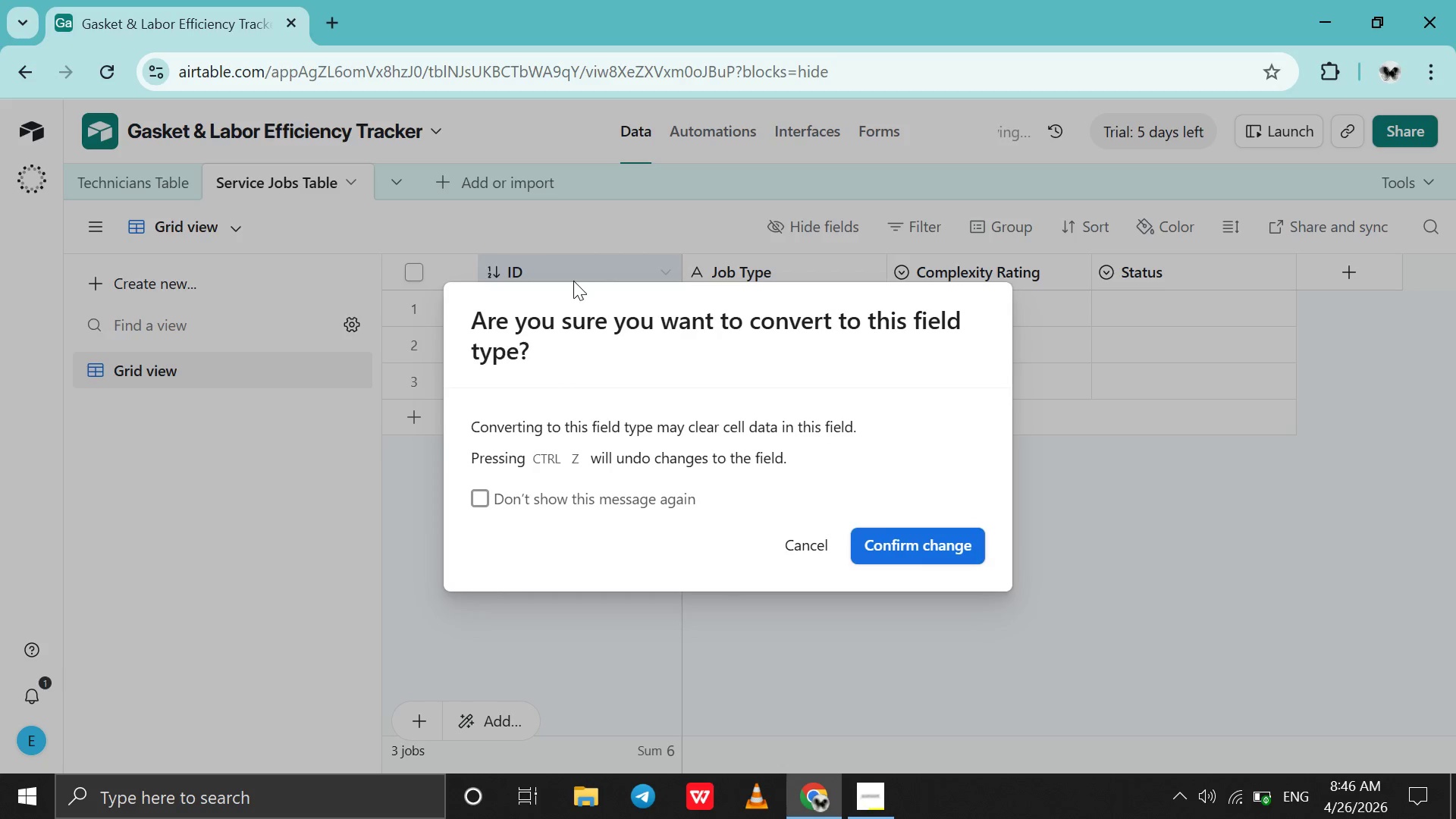 
left_click([937, 551])
 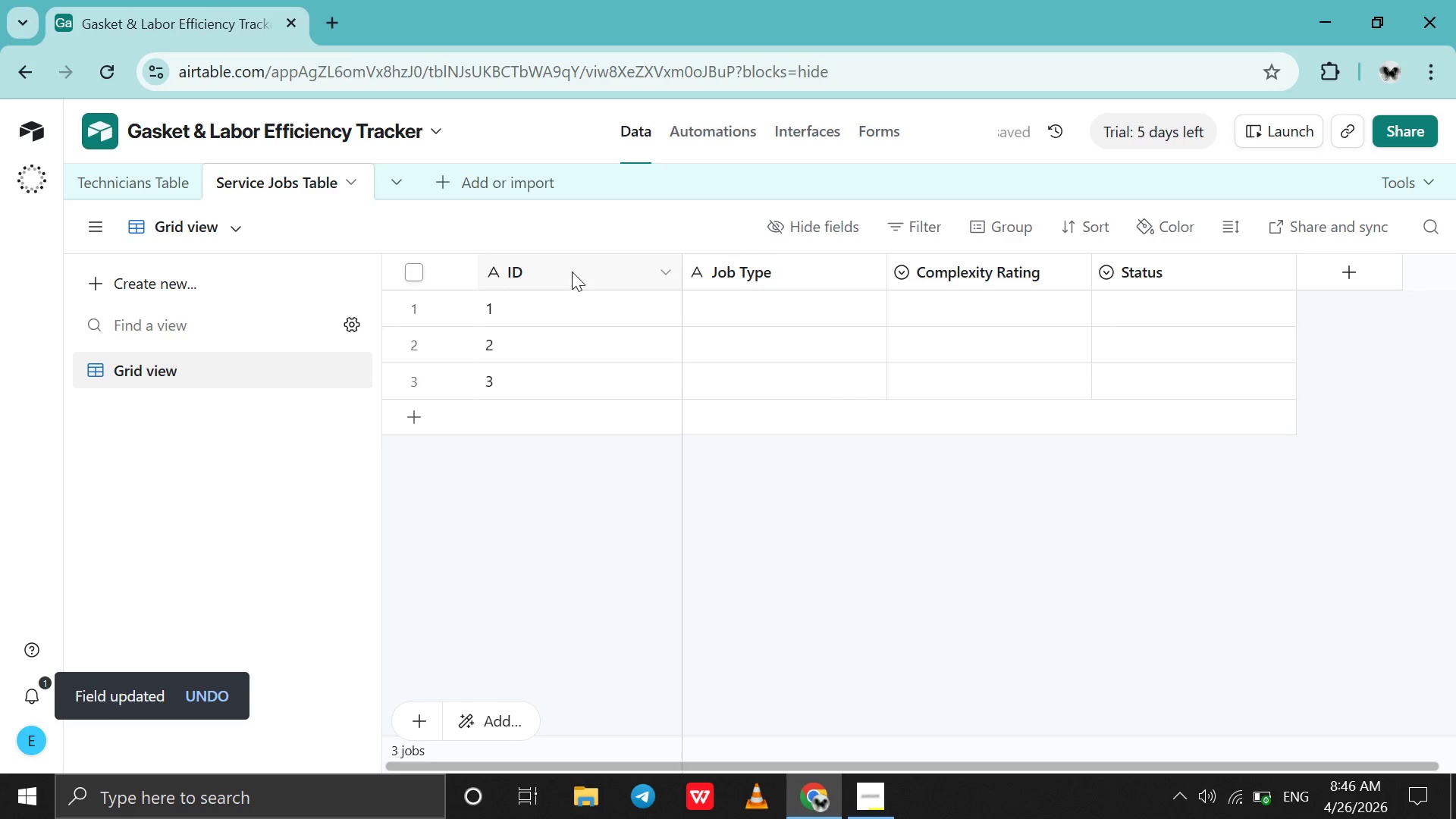 
double_click([578, 266])
 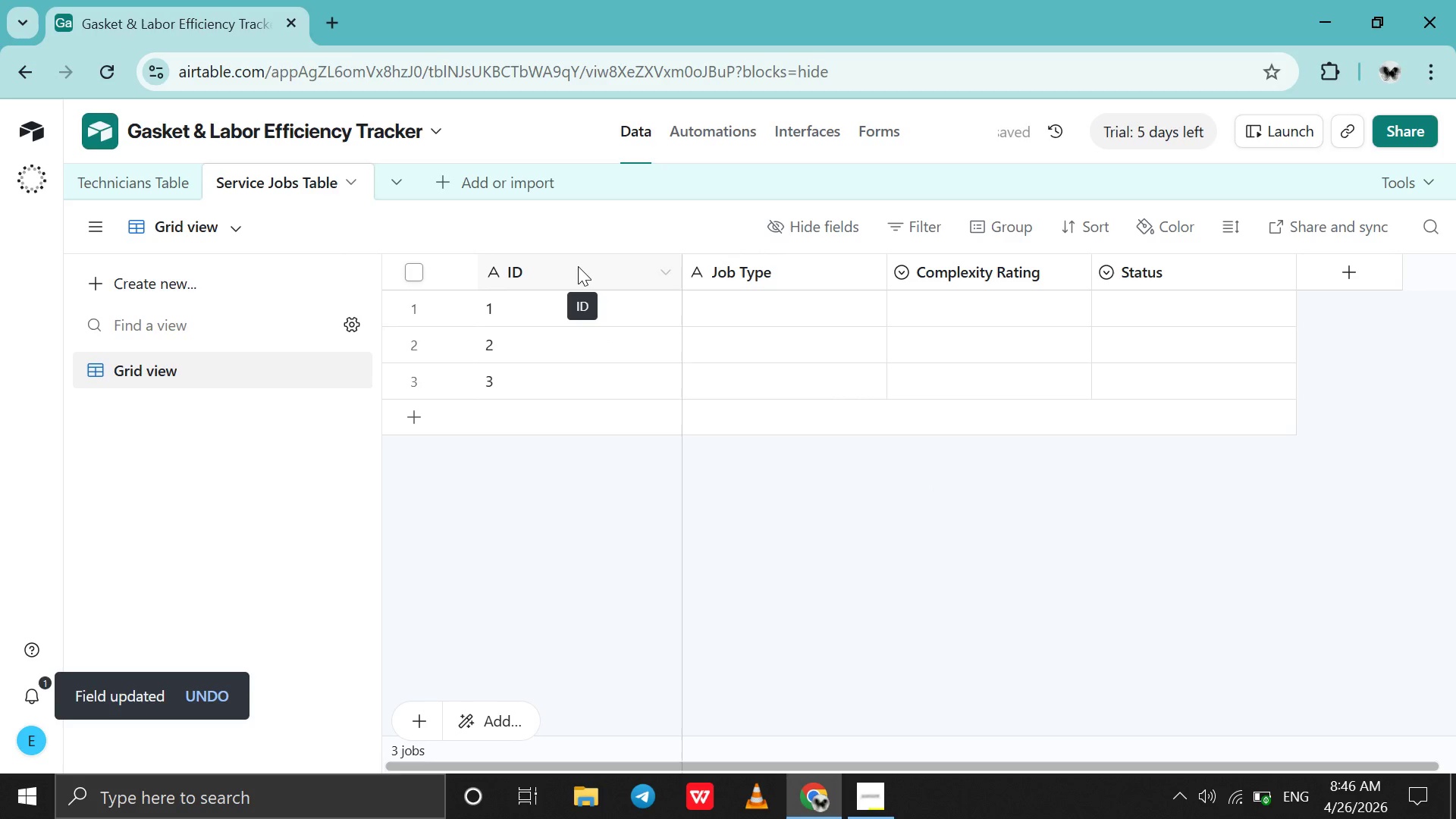 
triple_click([578, 266])
 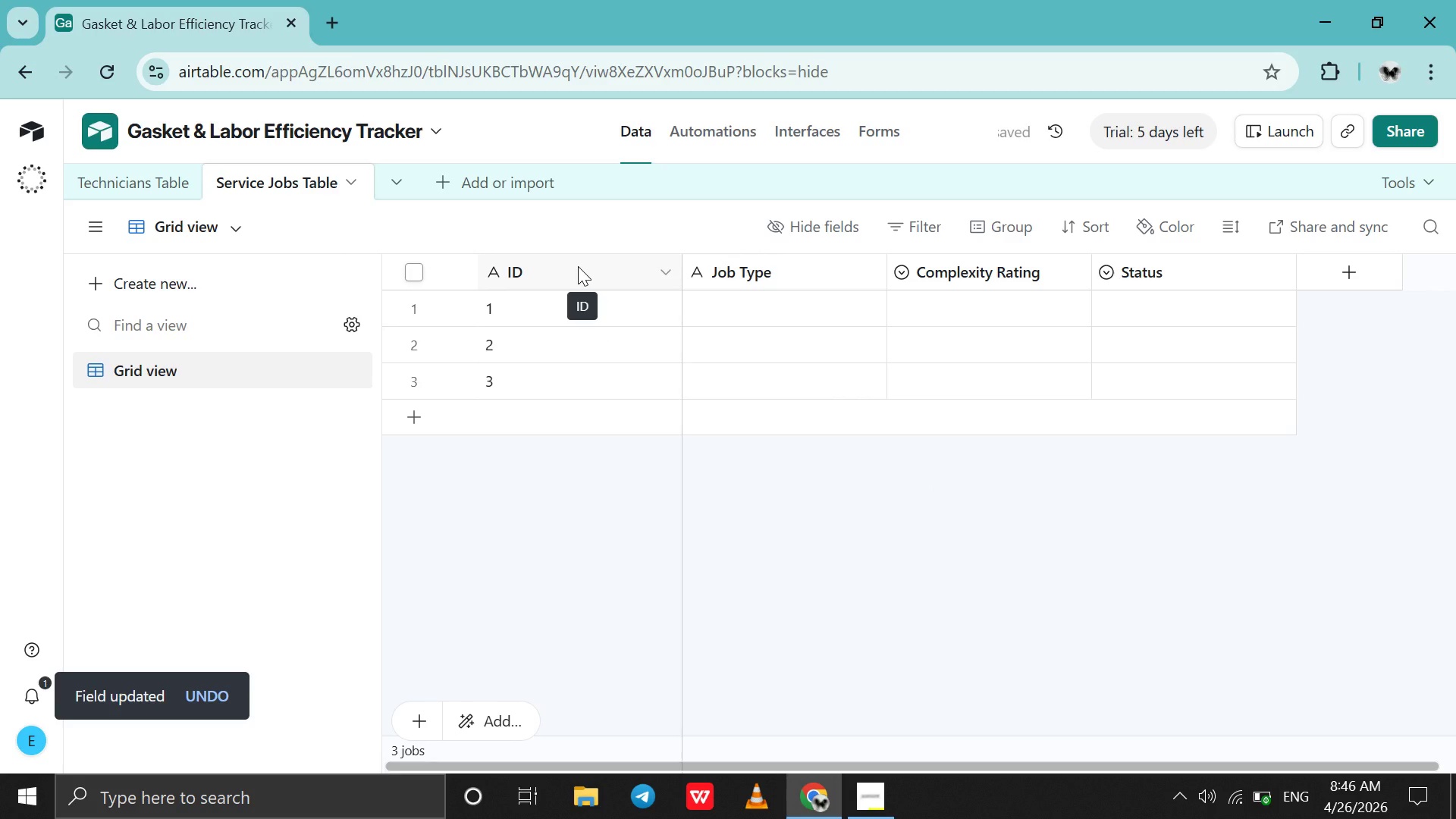 
left_click([578, 266])
 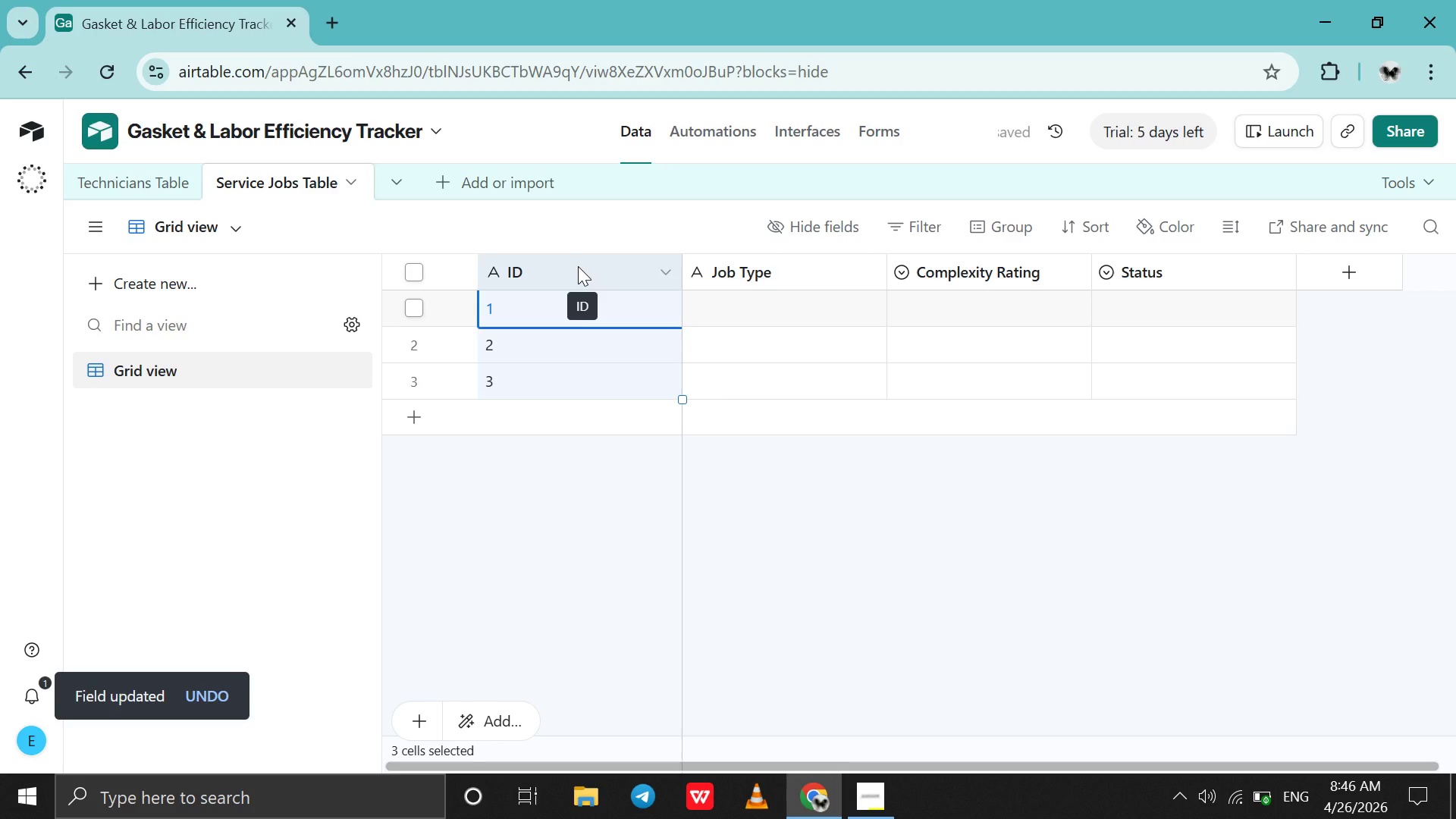 
key(Control+V)
 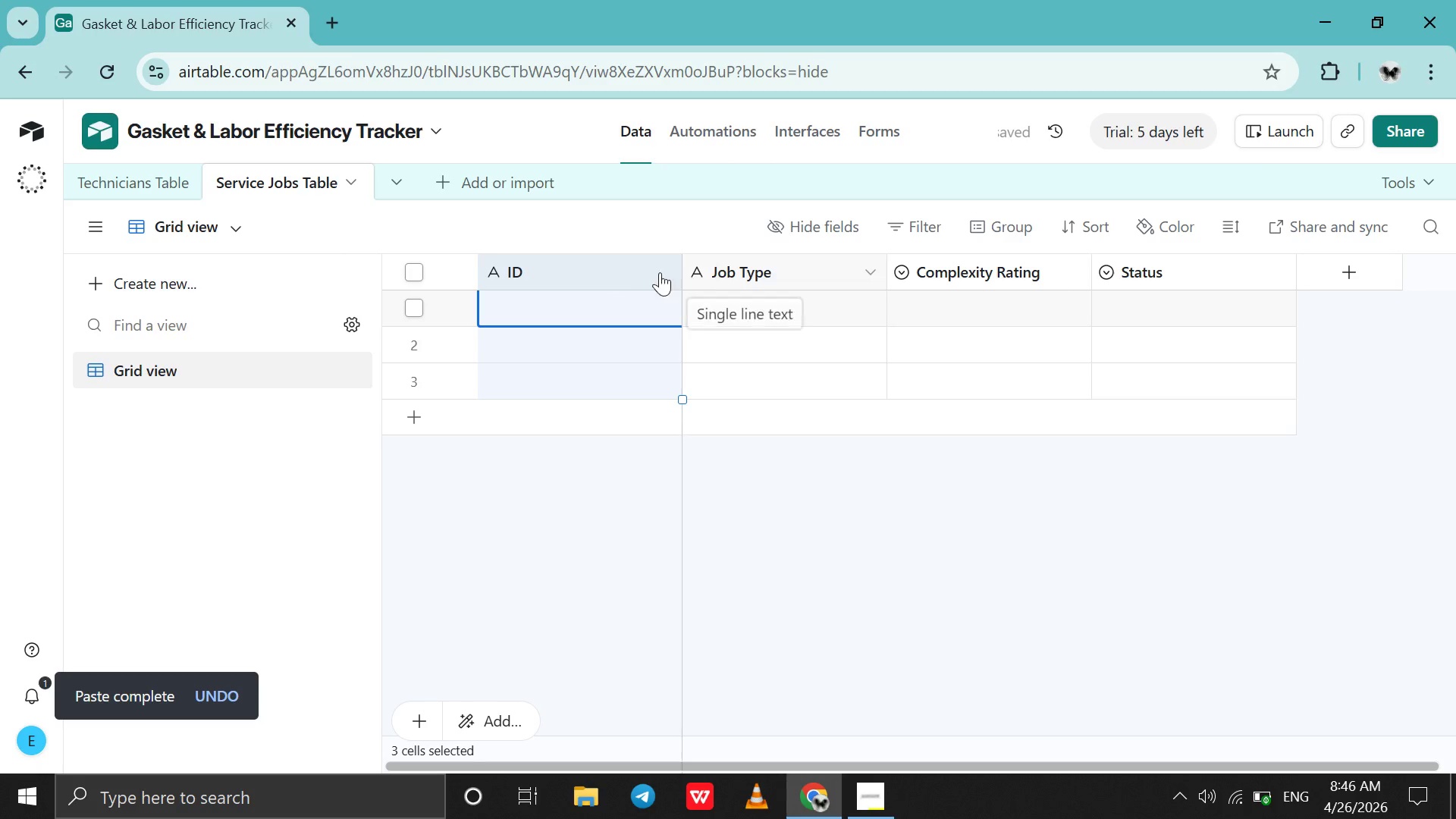 
double_click([595, 260])
 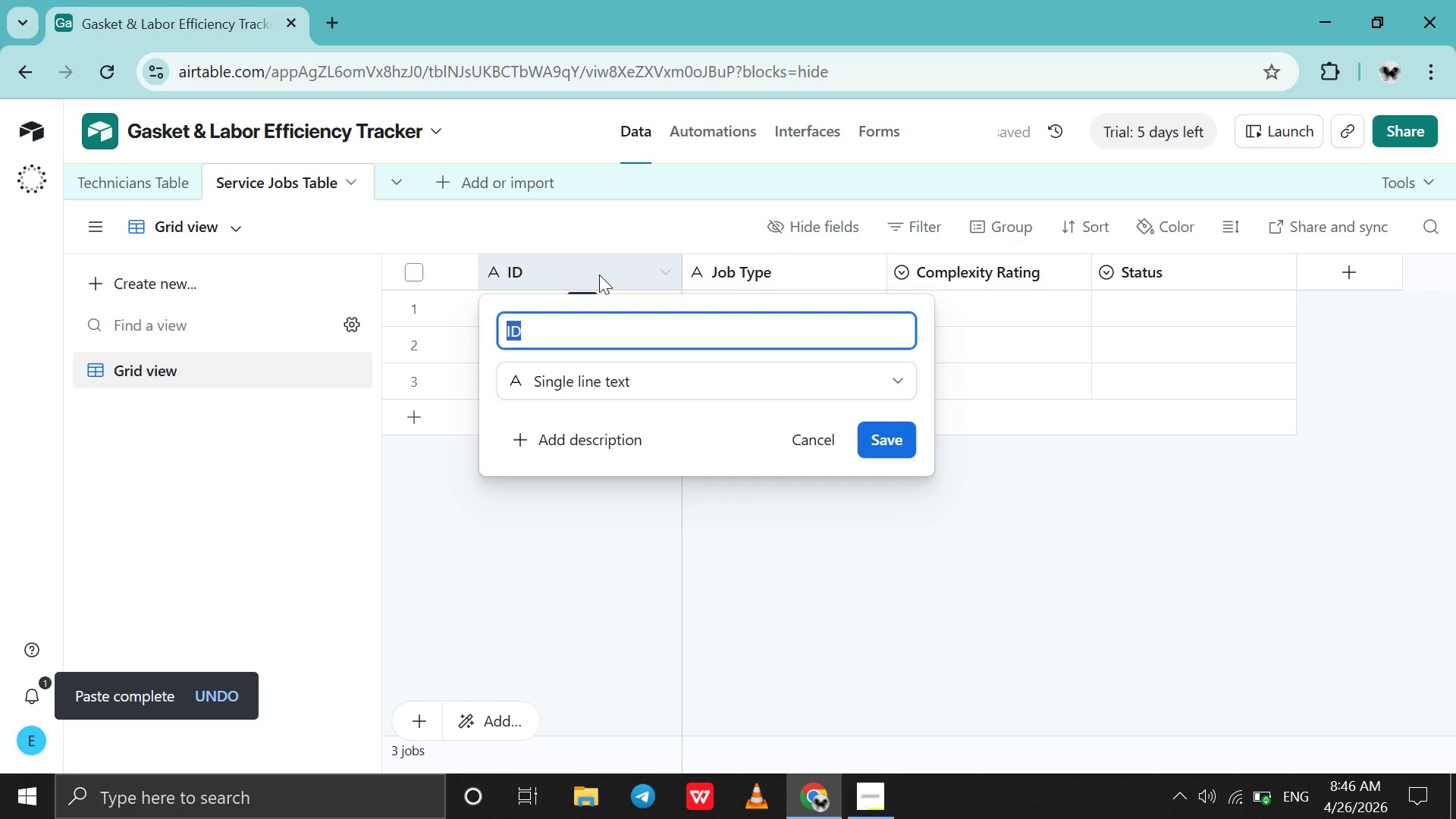 
type(Jov)
key(Backspace)
type(b Type)
 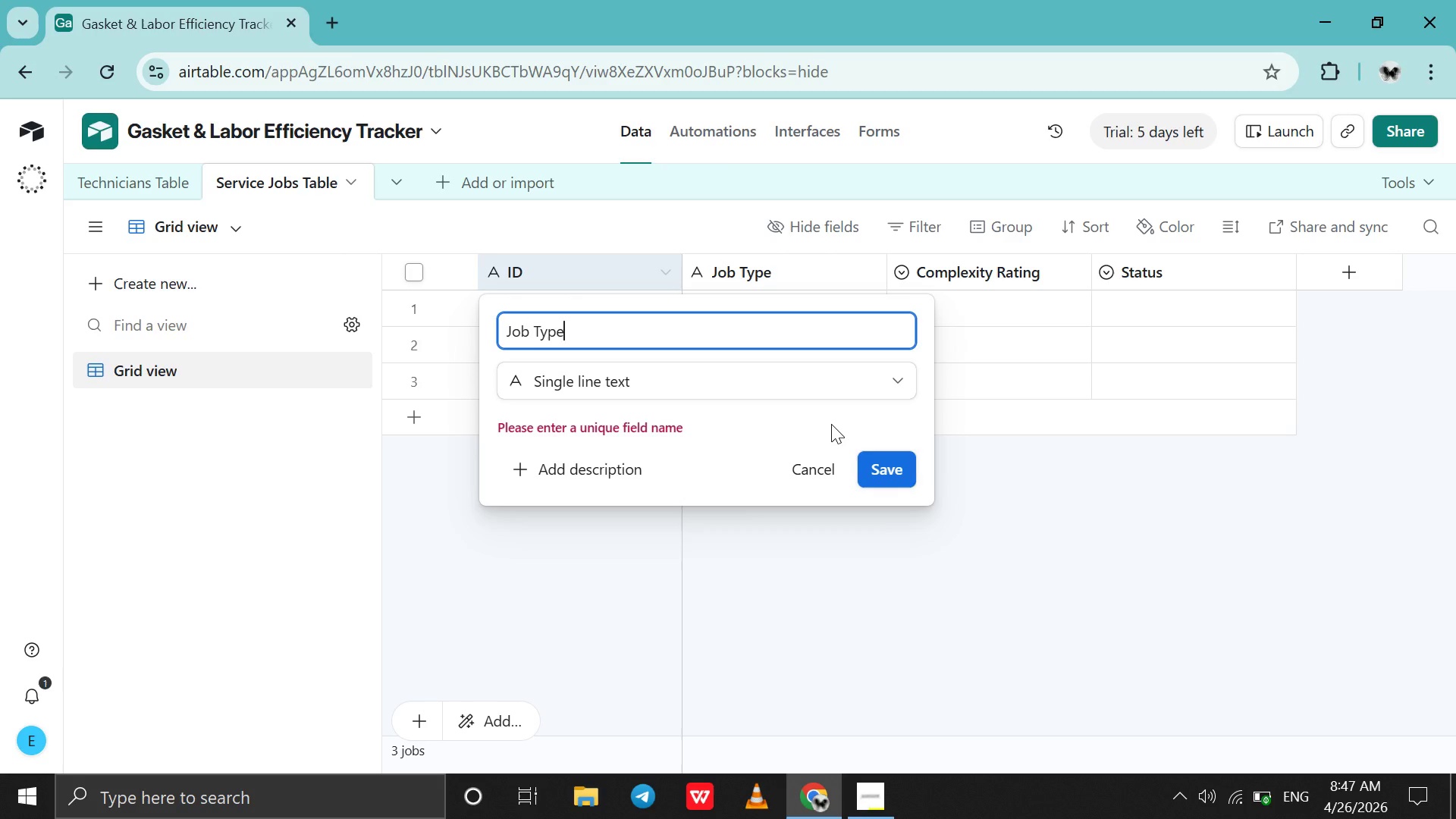 
key(S)
 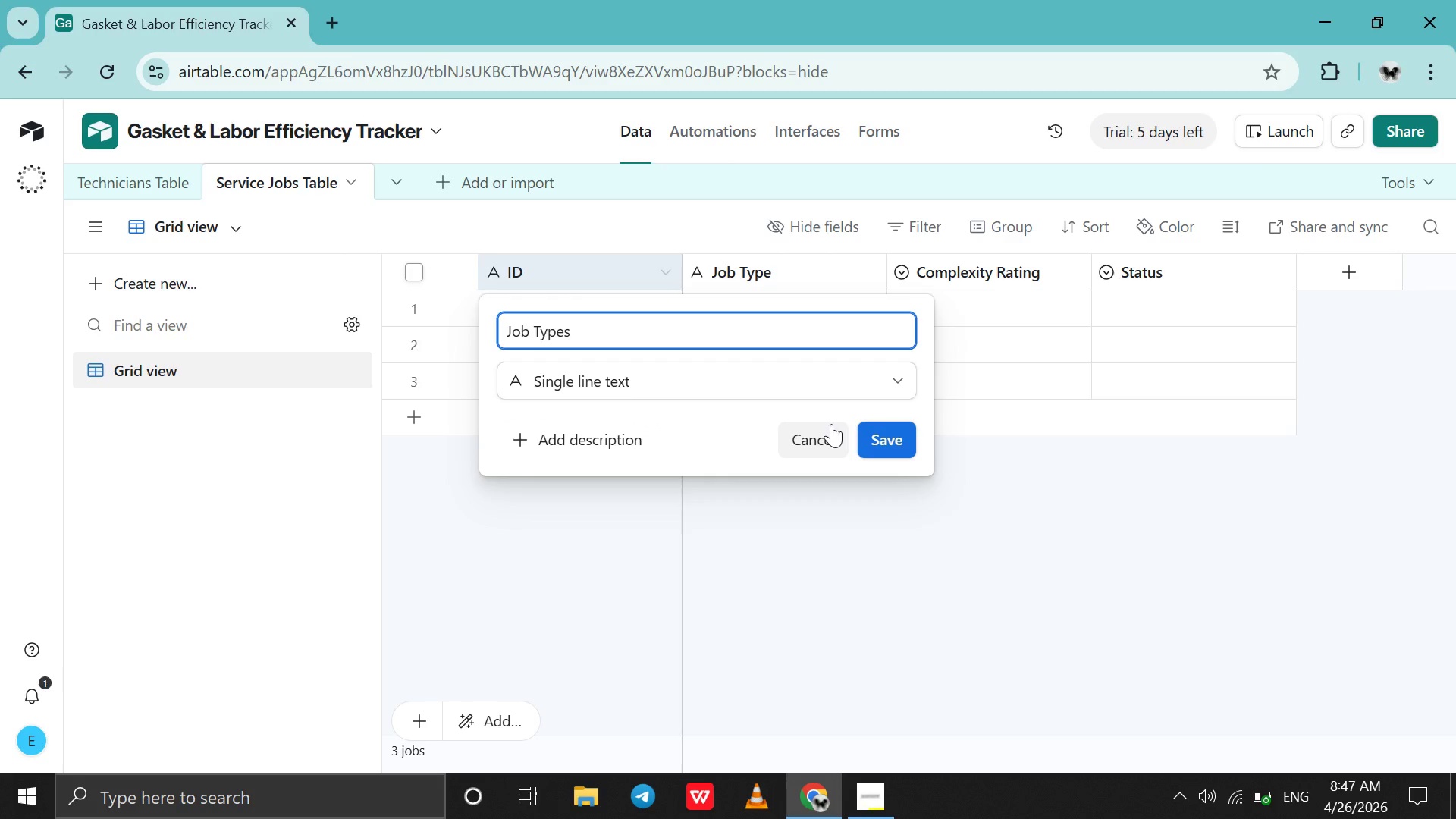 
key(Enter)
 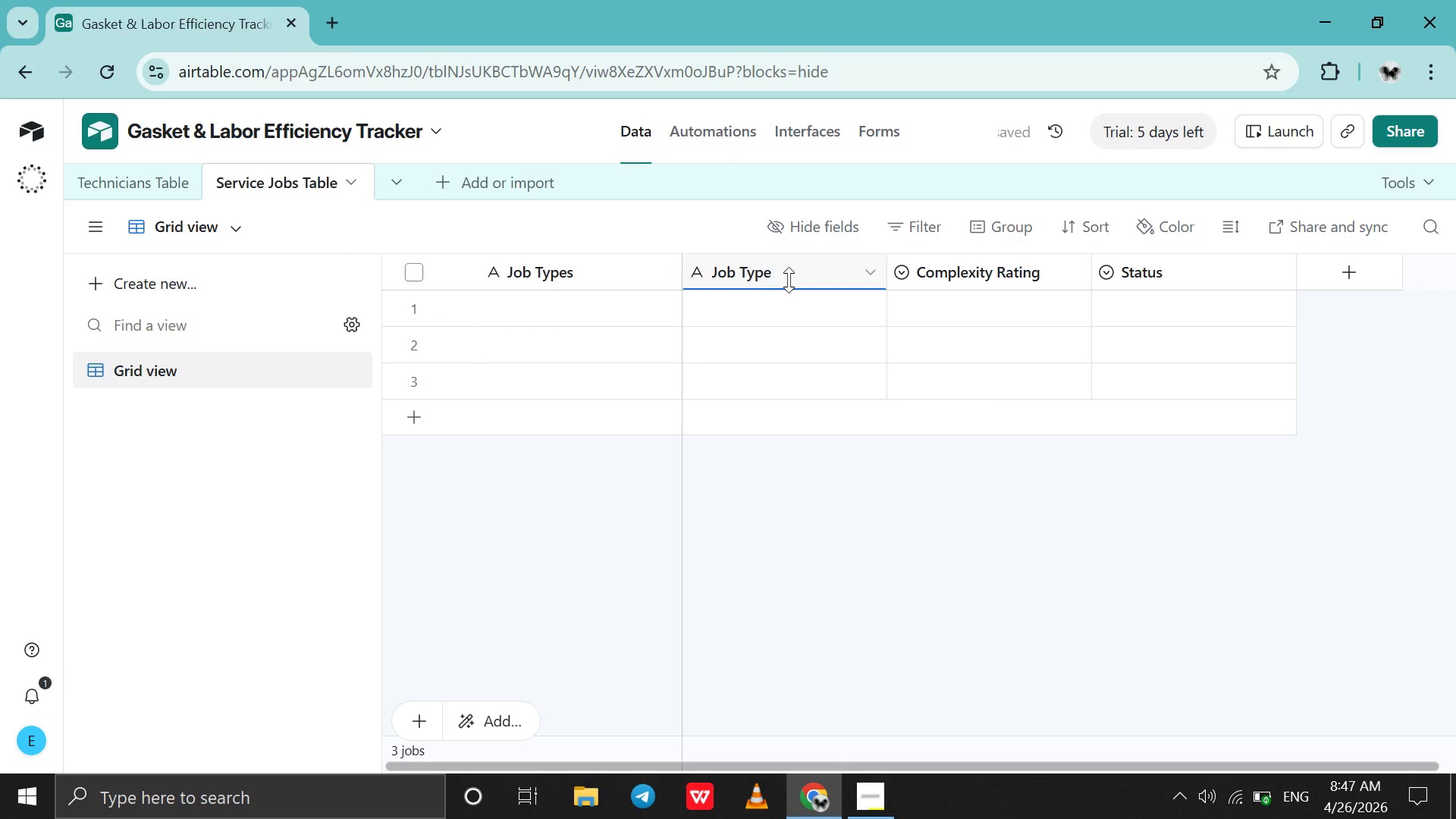 
double_click([789, 280])
 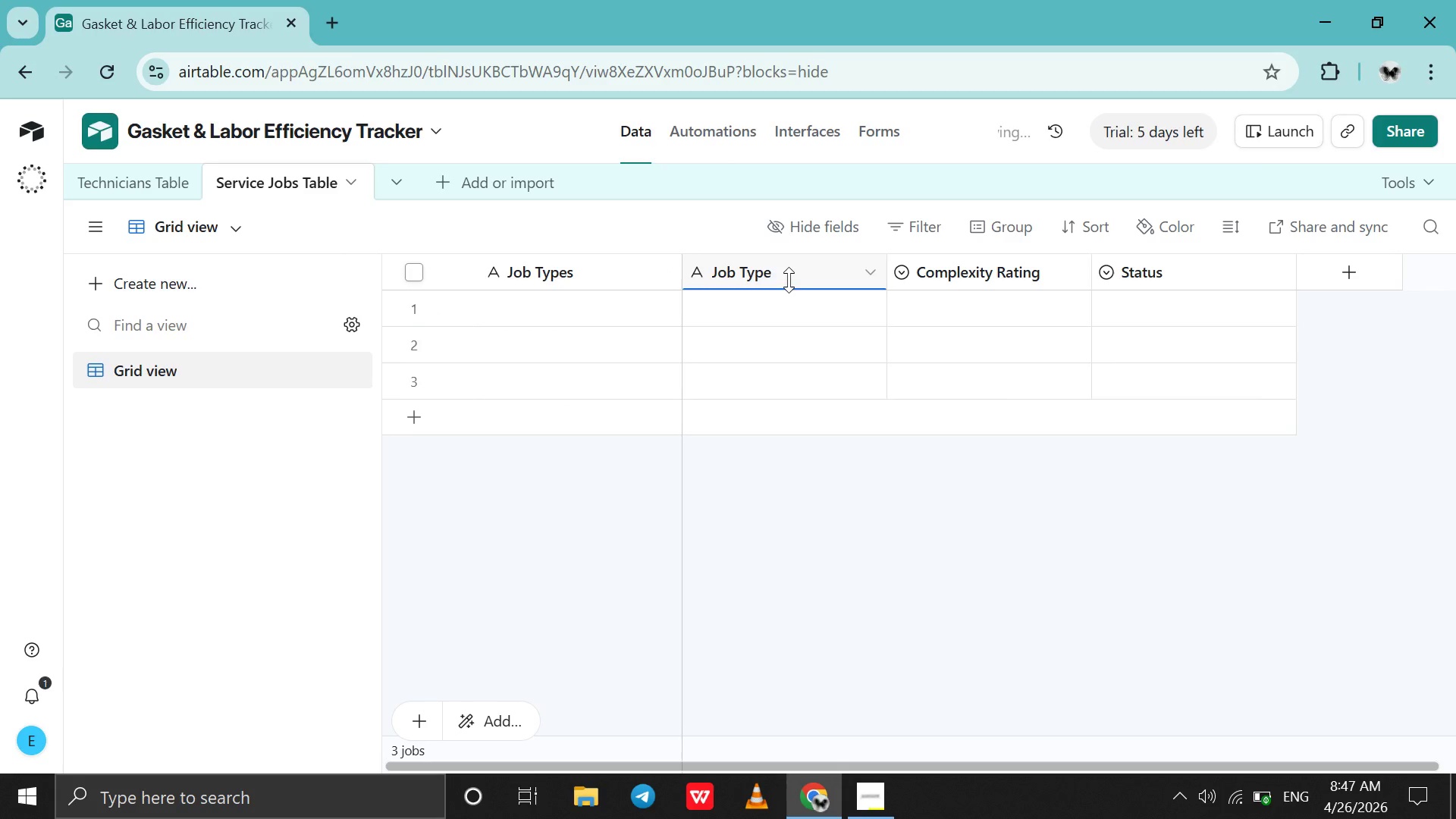 
triple_click([789, 280])
 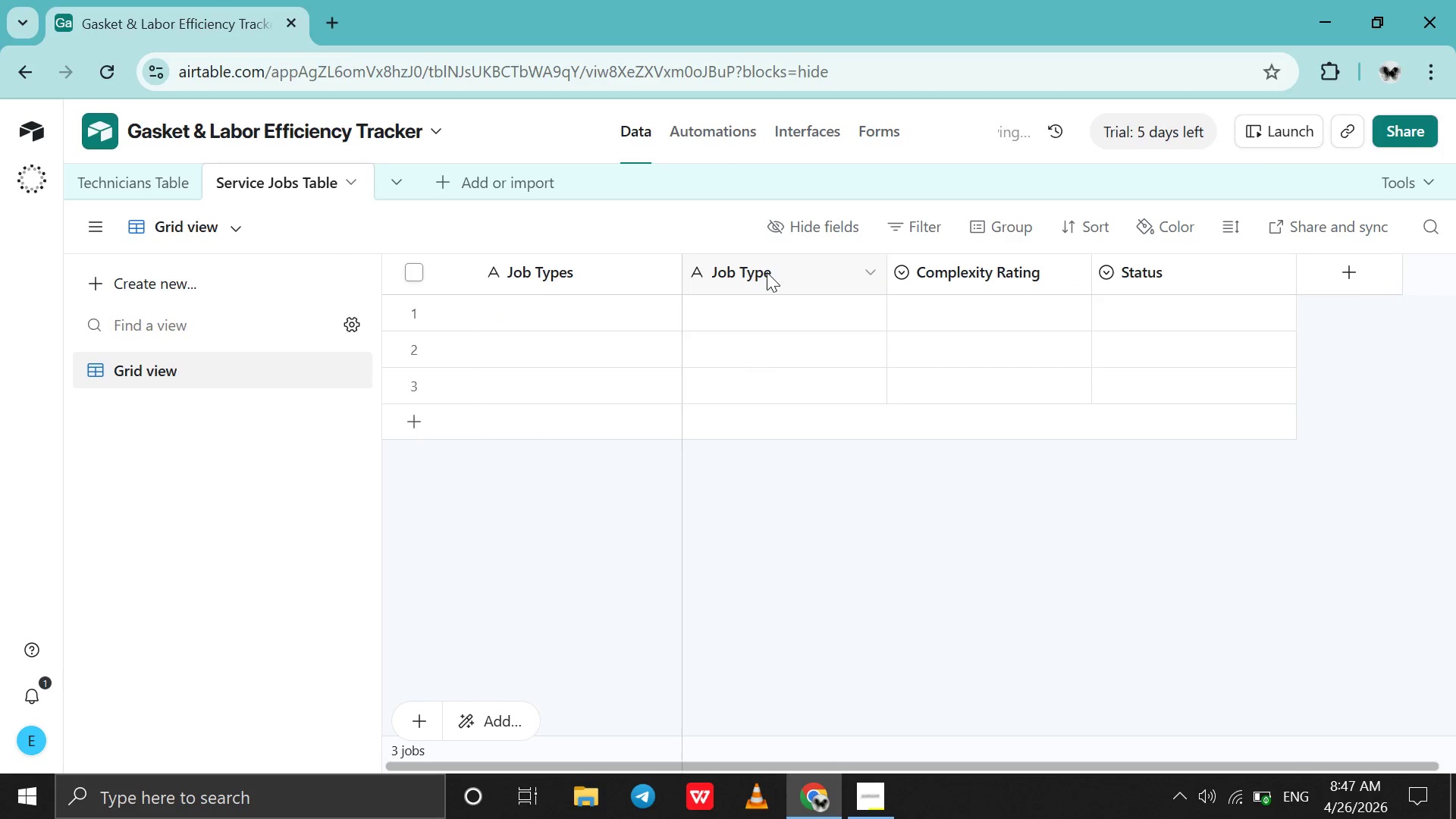 
double_click([767, 272])
 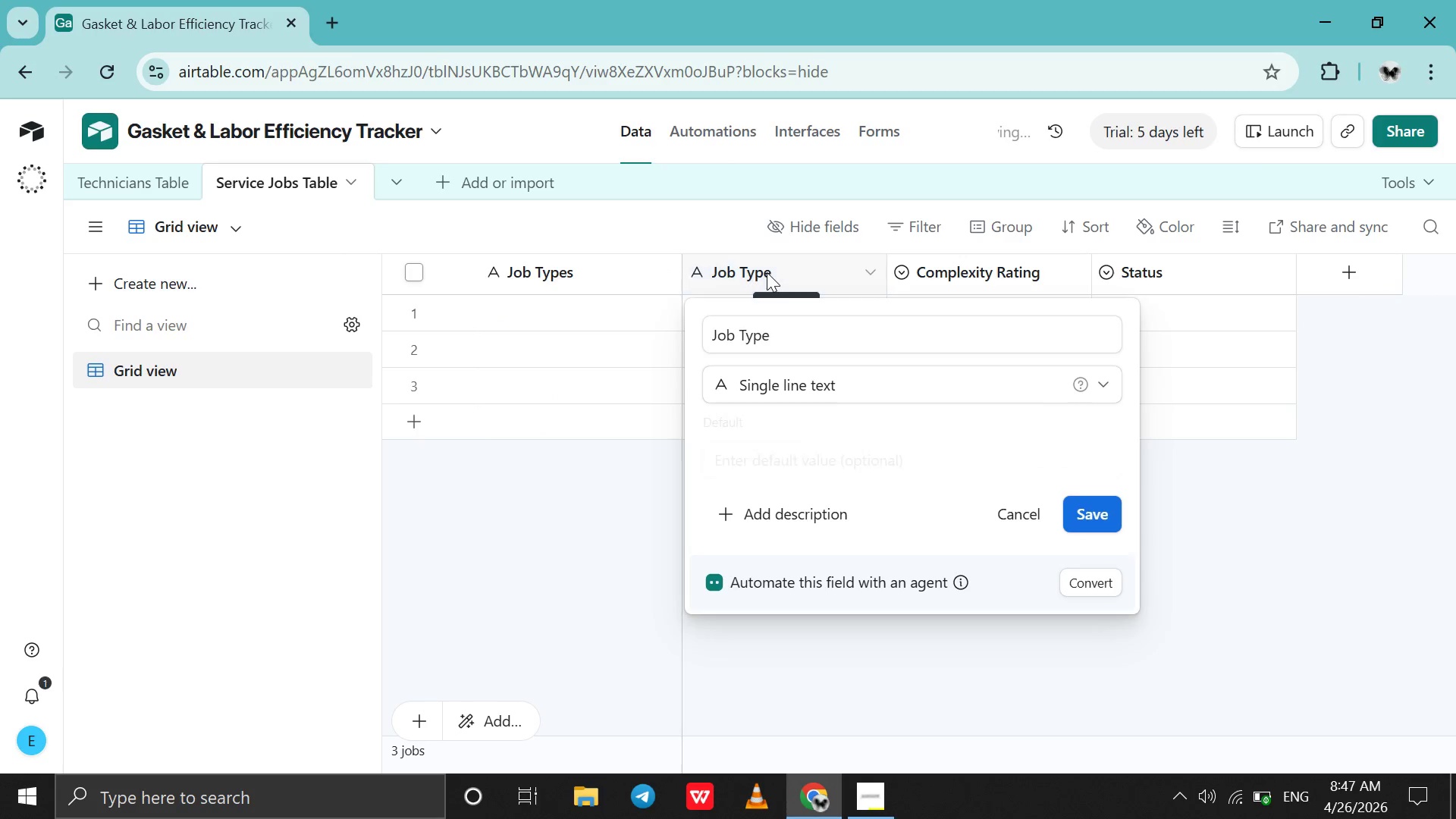 
triple_click([767, 272])
 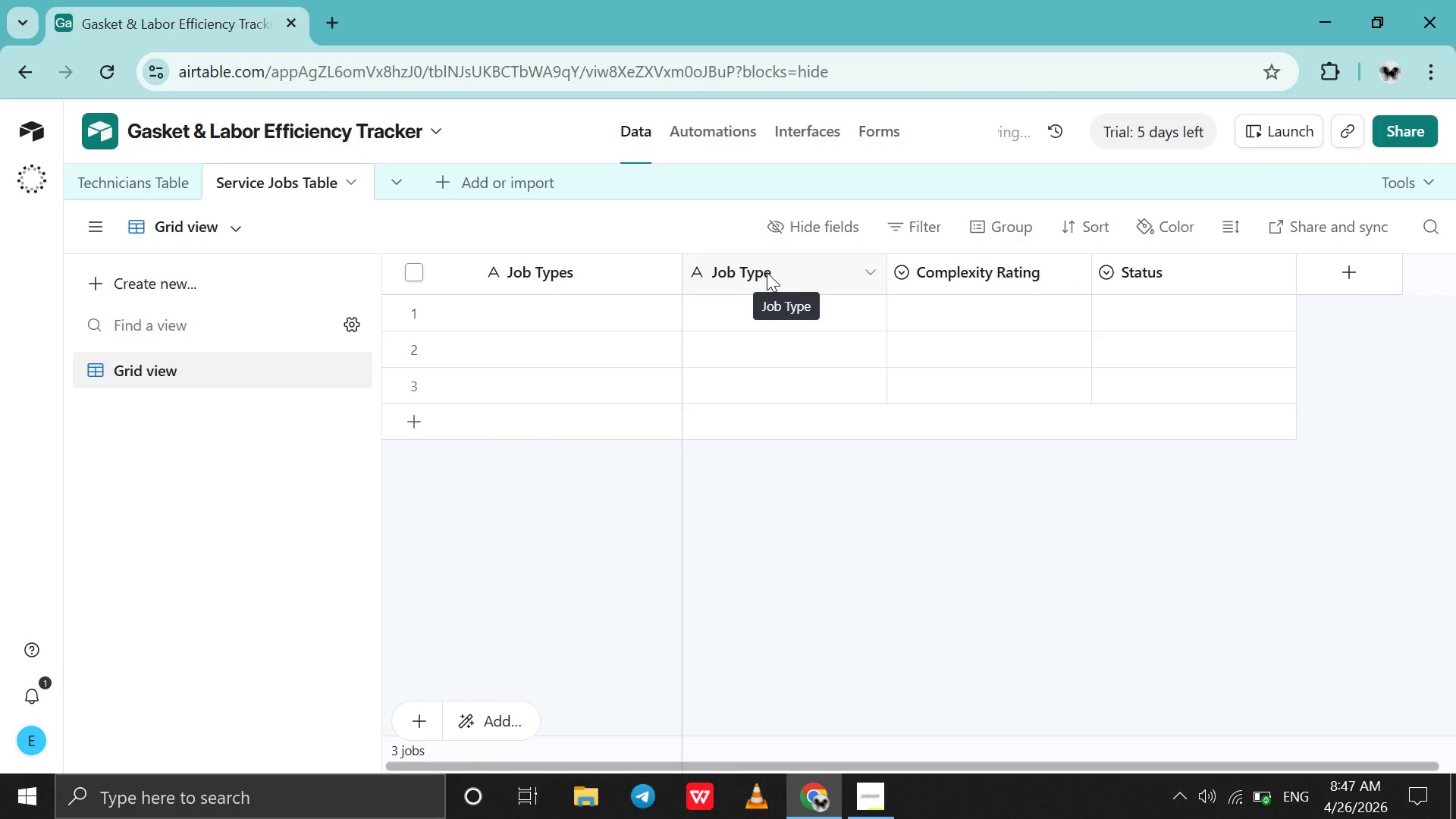 
double_click([767, 272])
 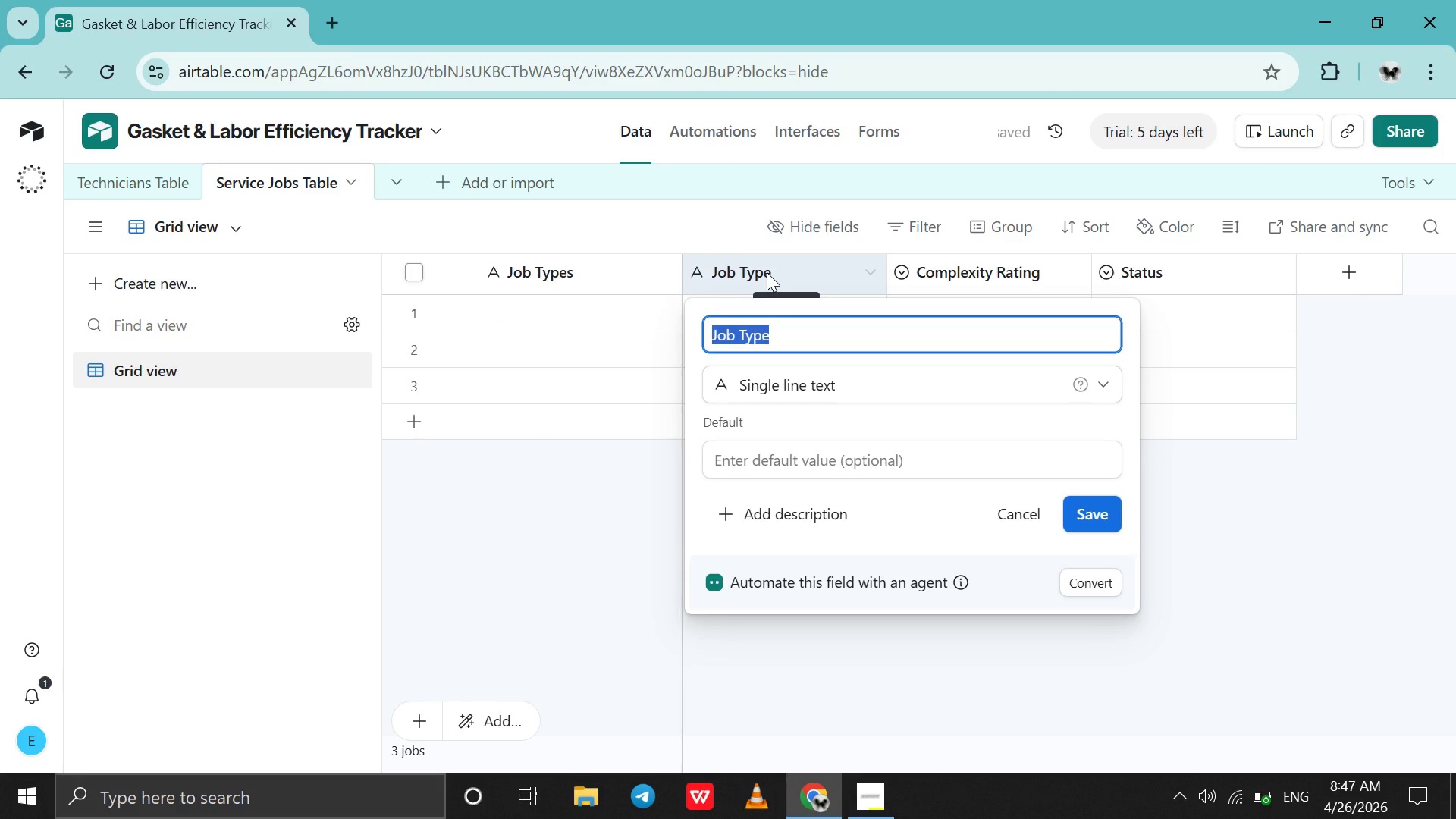 
type(Clents)
key(Backspace)
 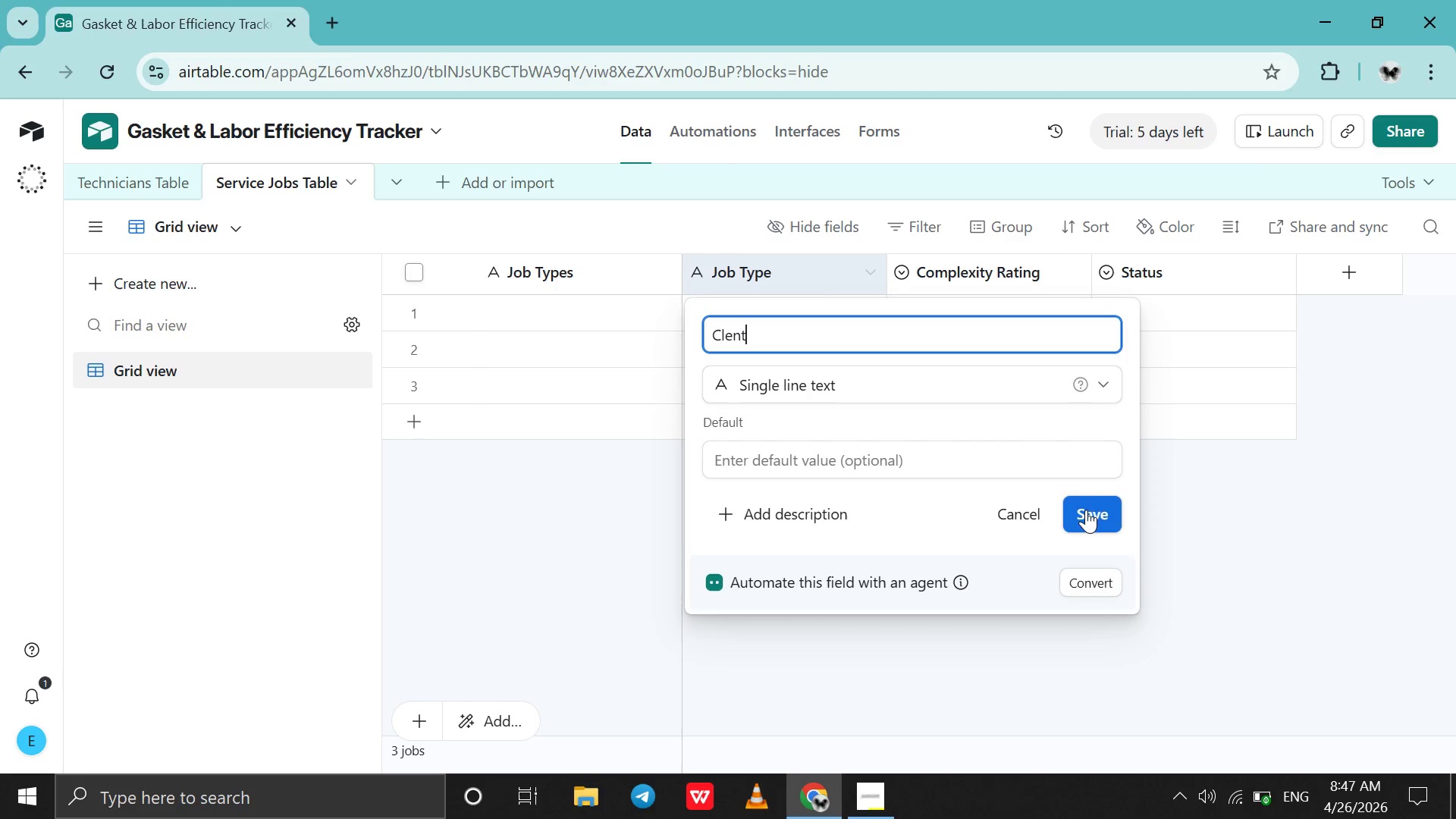 
left_click([1088, 510])
 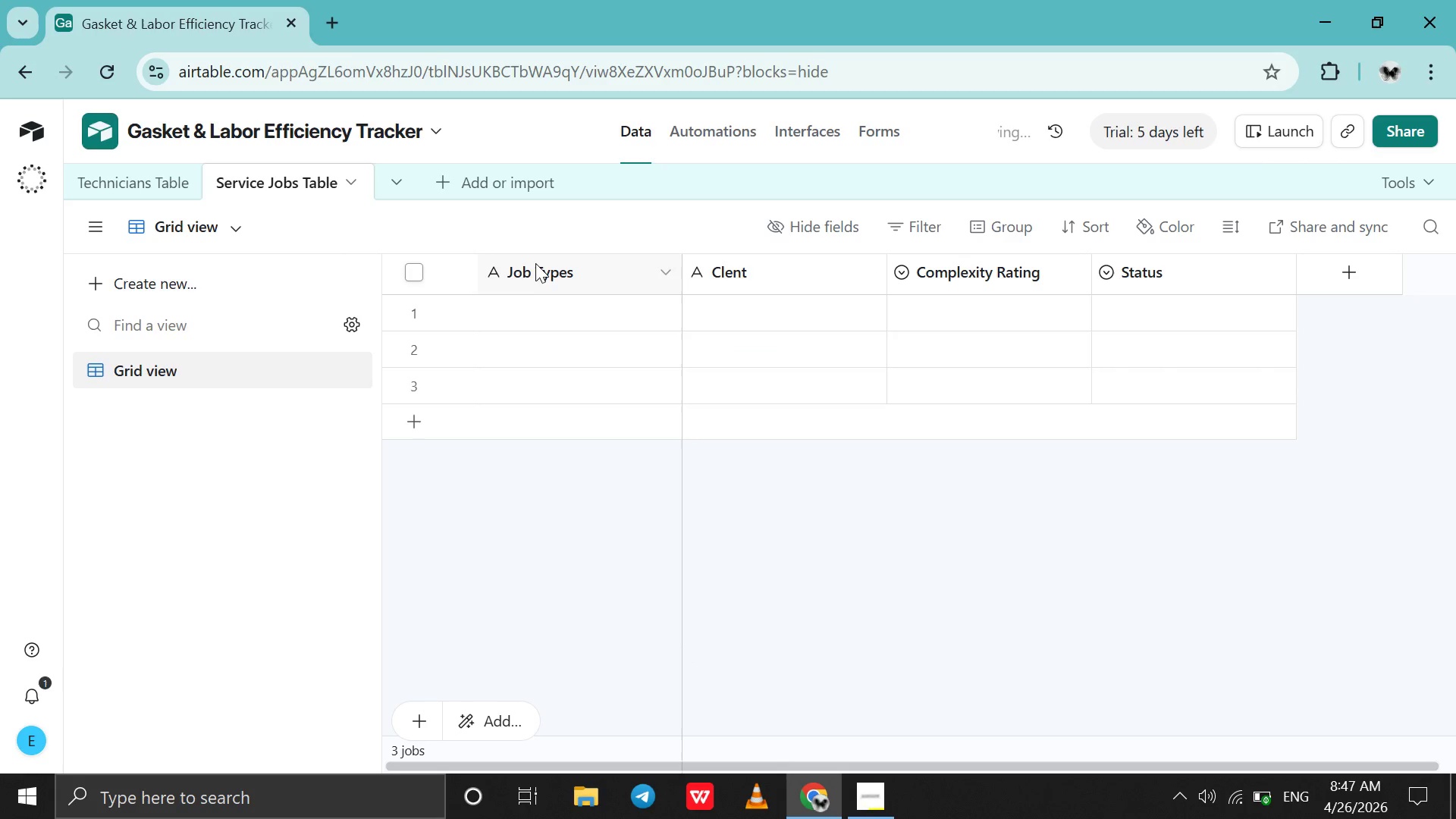 
double_click([538, 263])
 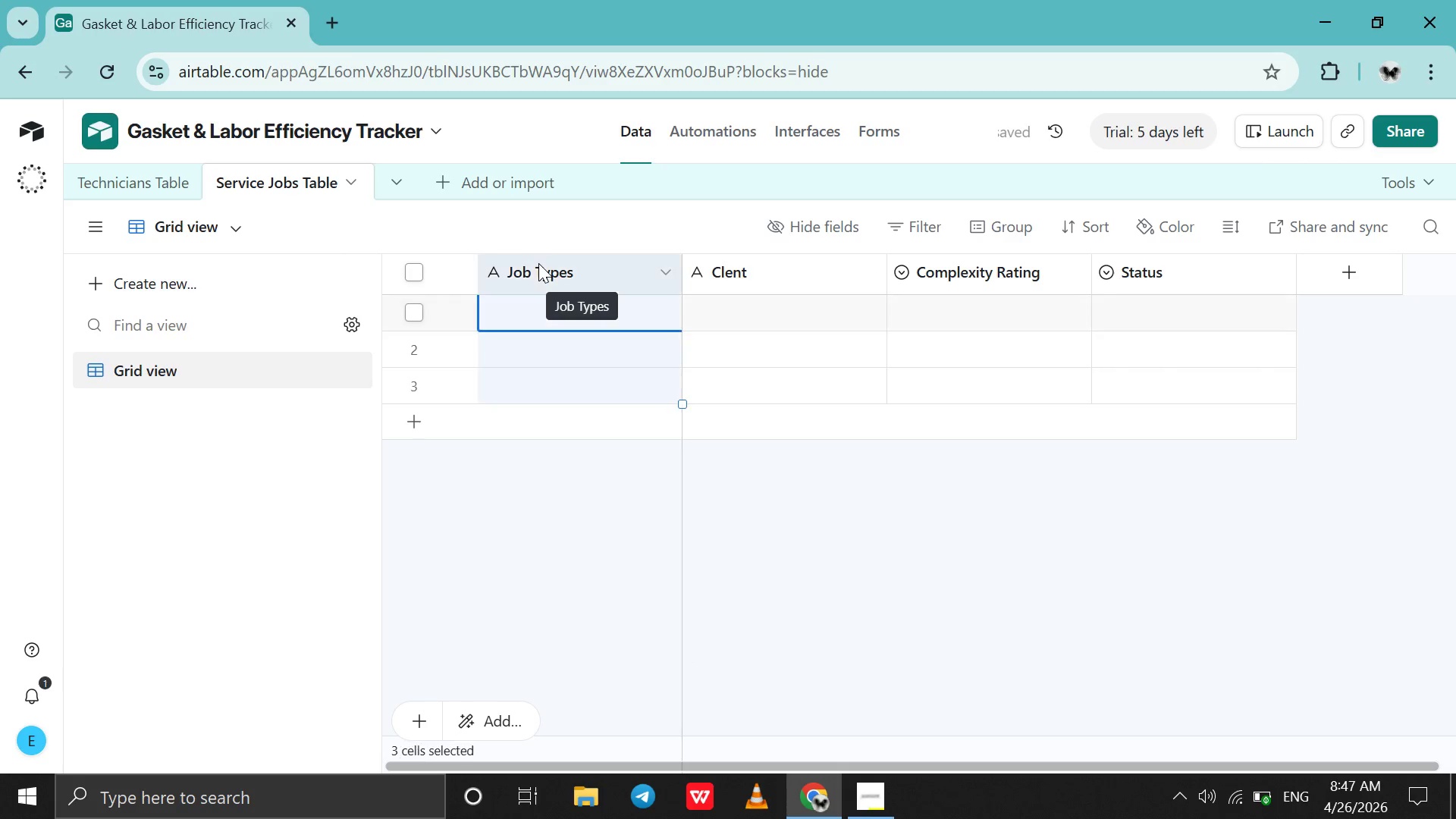 
double_click([538, 263])
 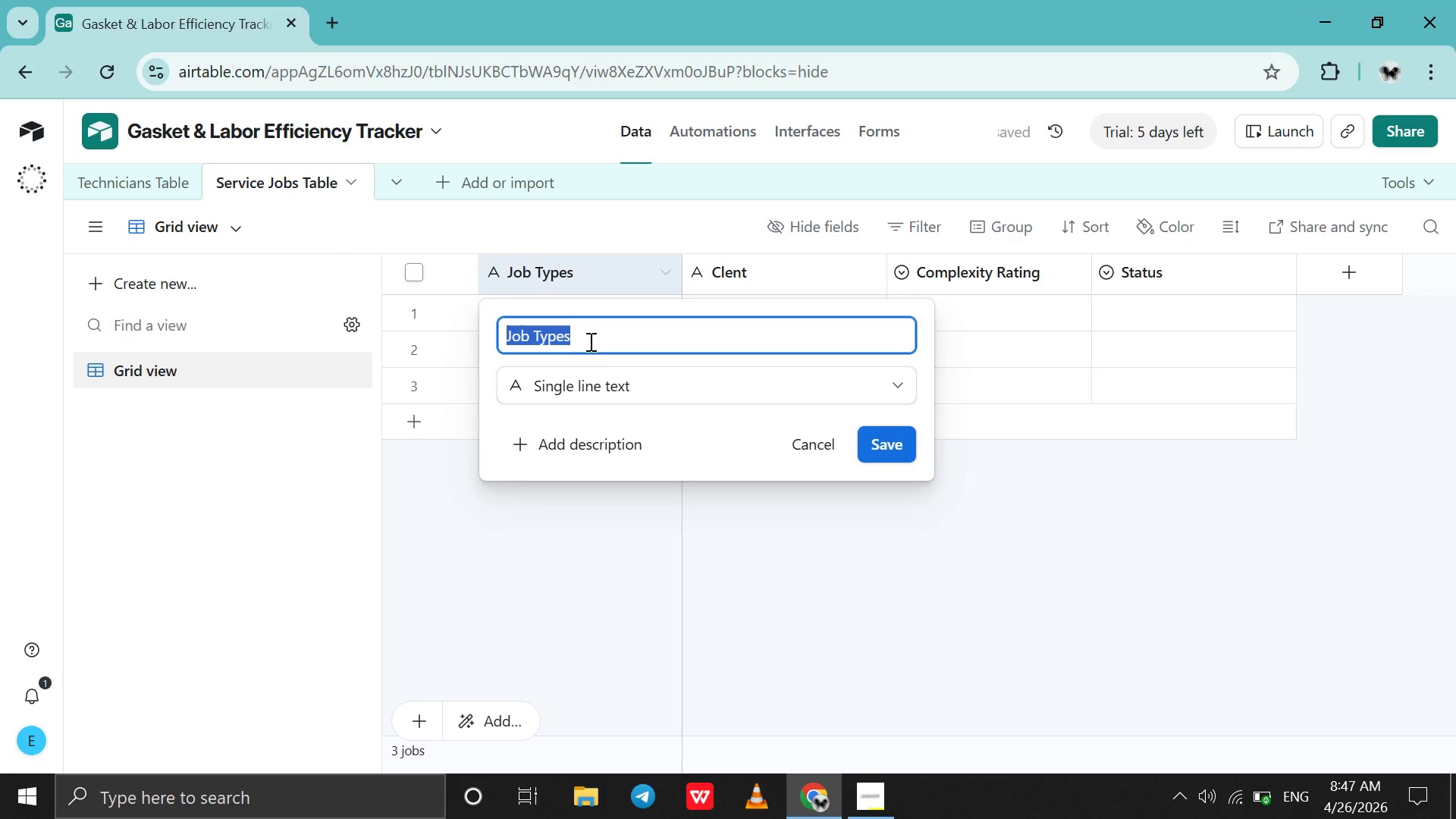 
left_click([589, 341])
 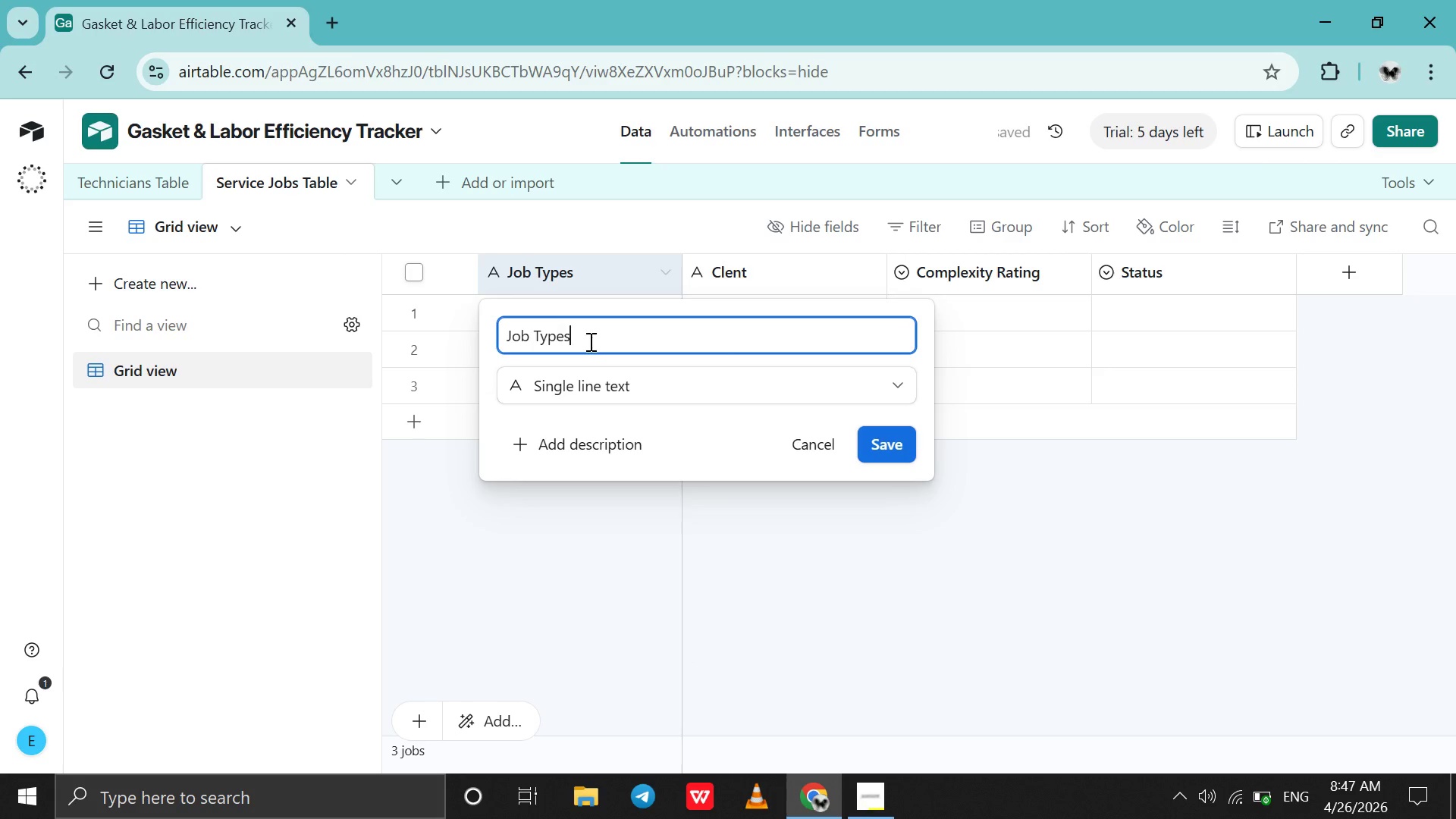 
key(Backspace)
 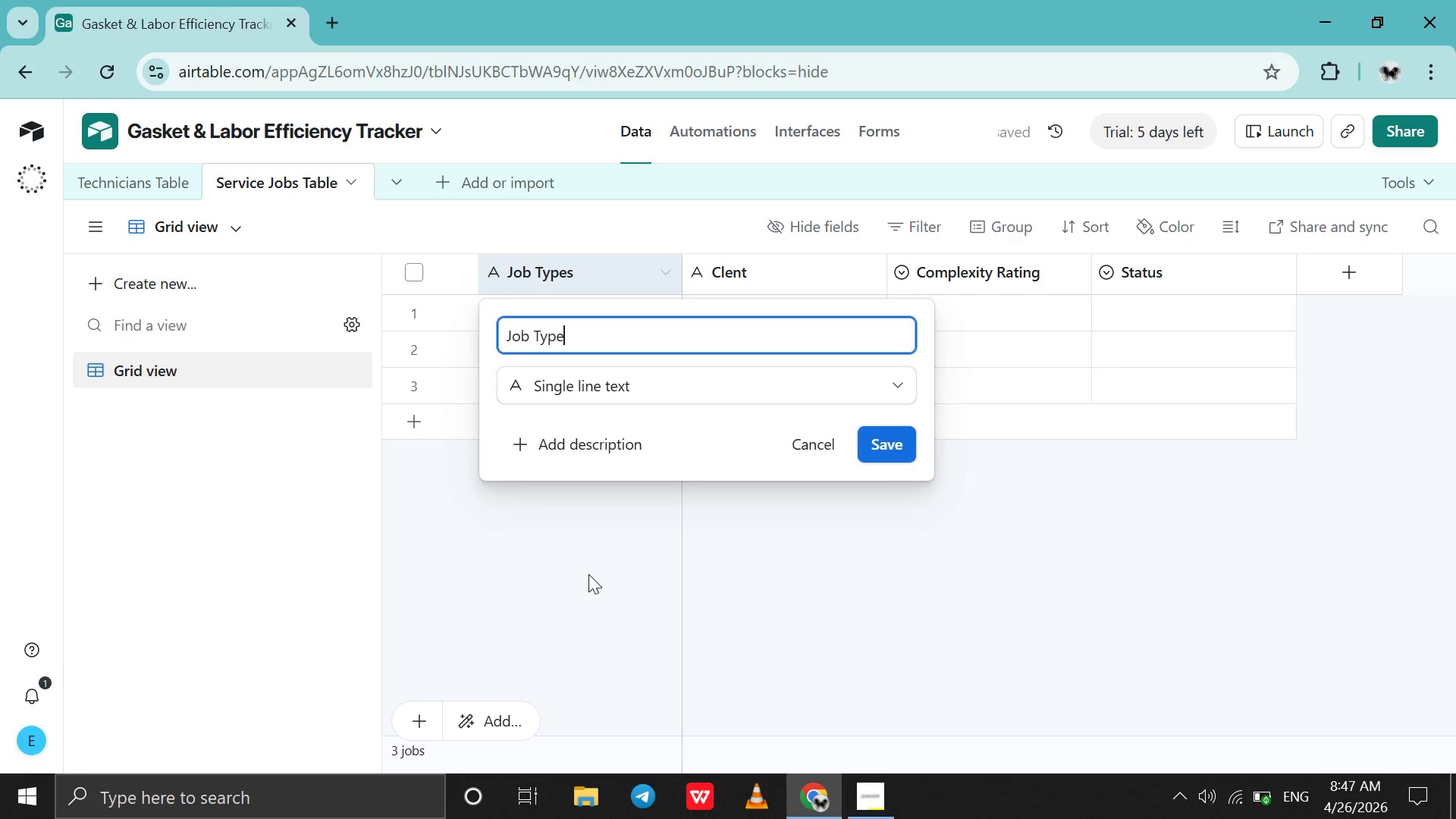 
left_click([588, 574])
 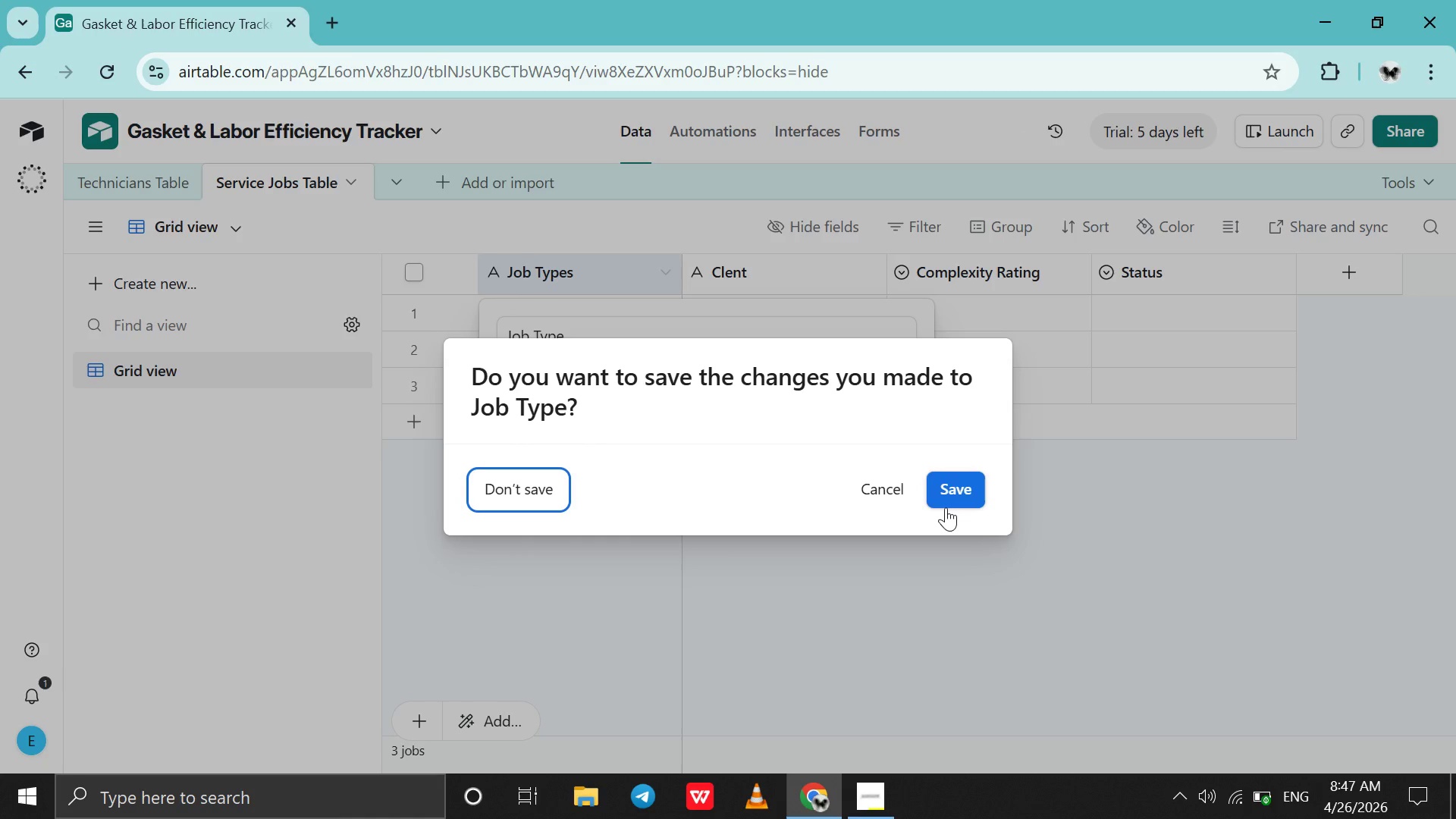 
left_click([946, 507])
 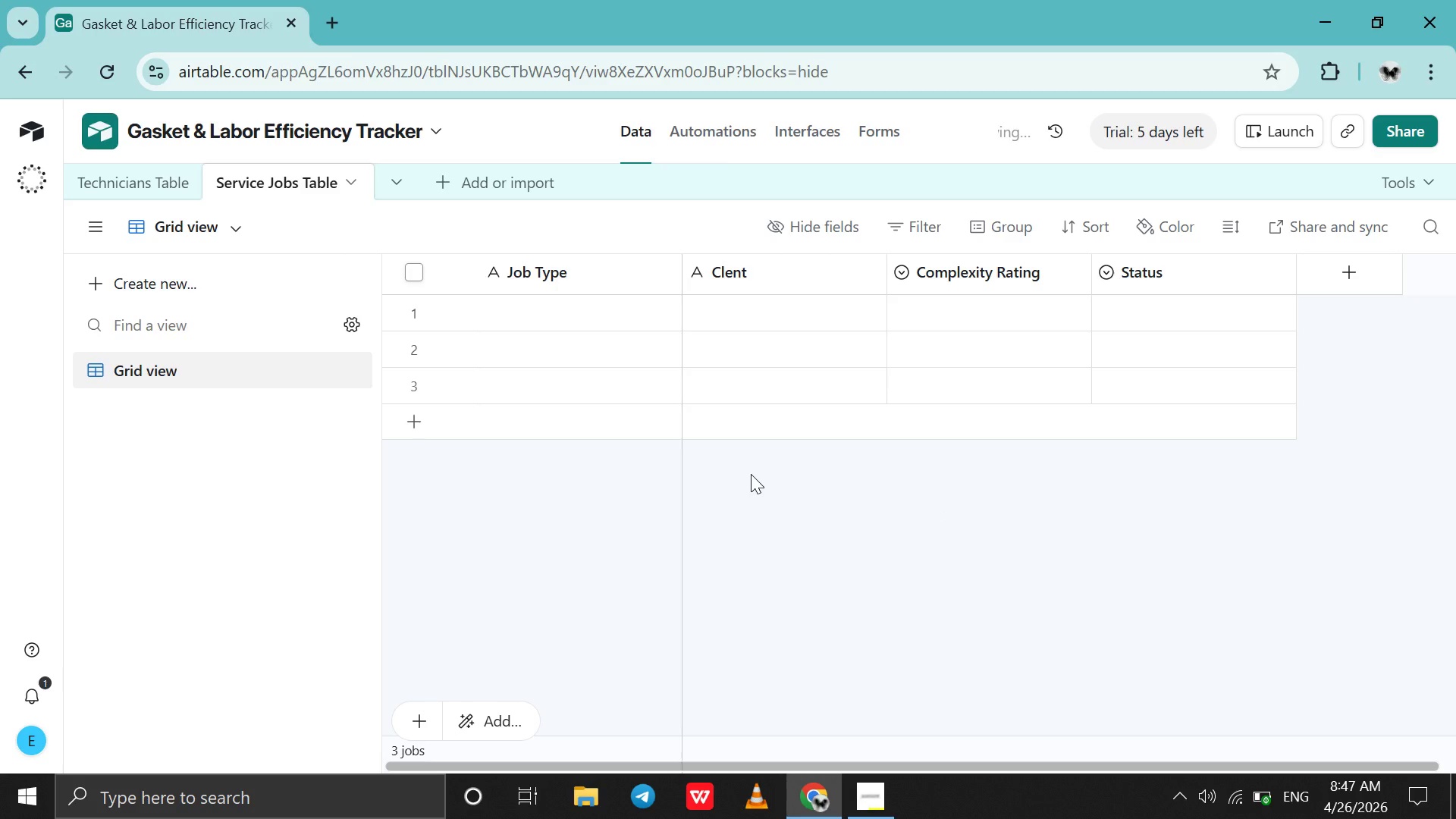 
scroll: coordinate [751, 474], scroll_direction: down, amount: 1.0
 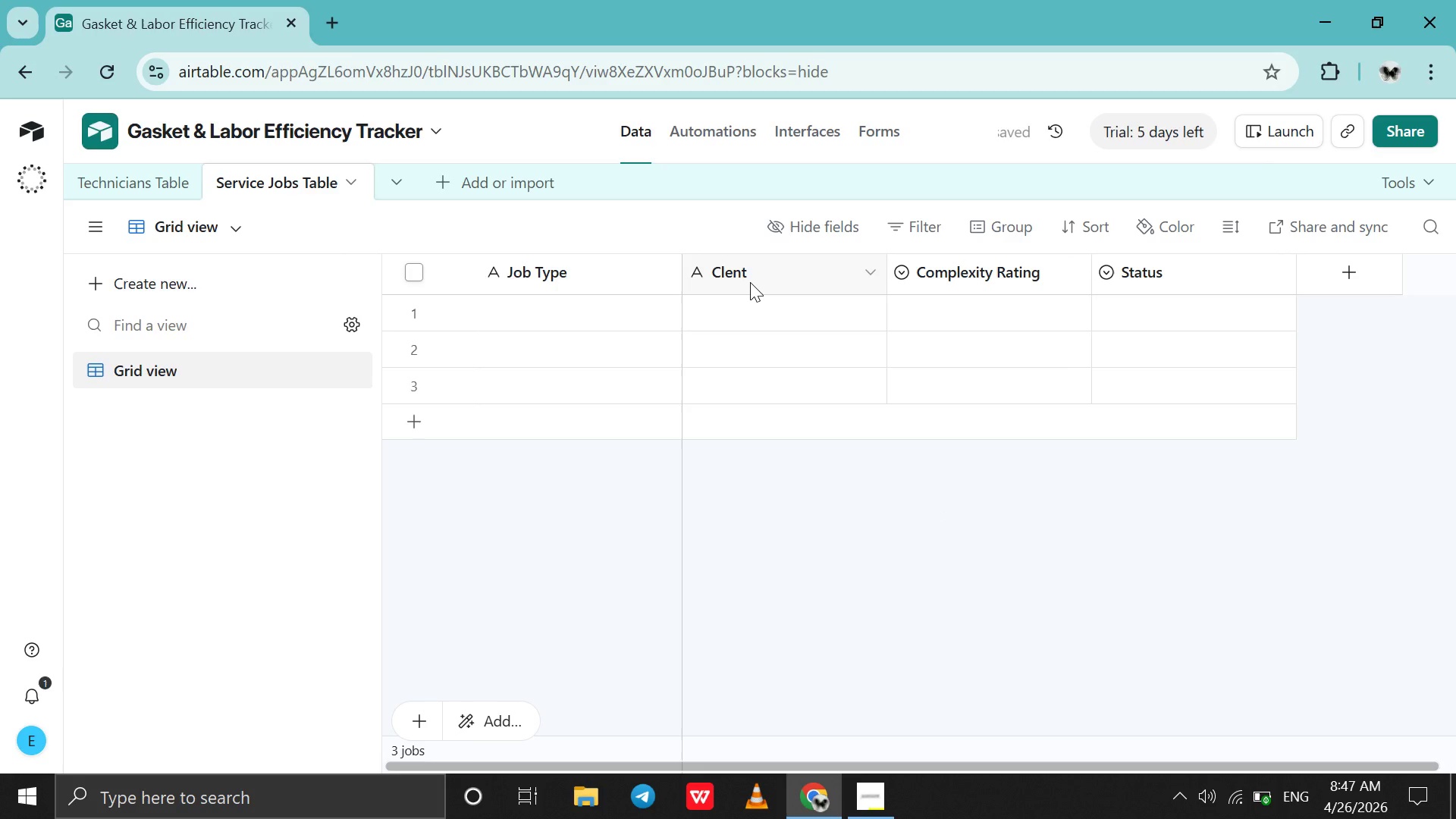 
double_click([750, 282])
 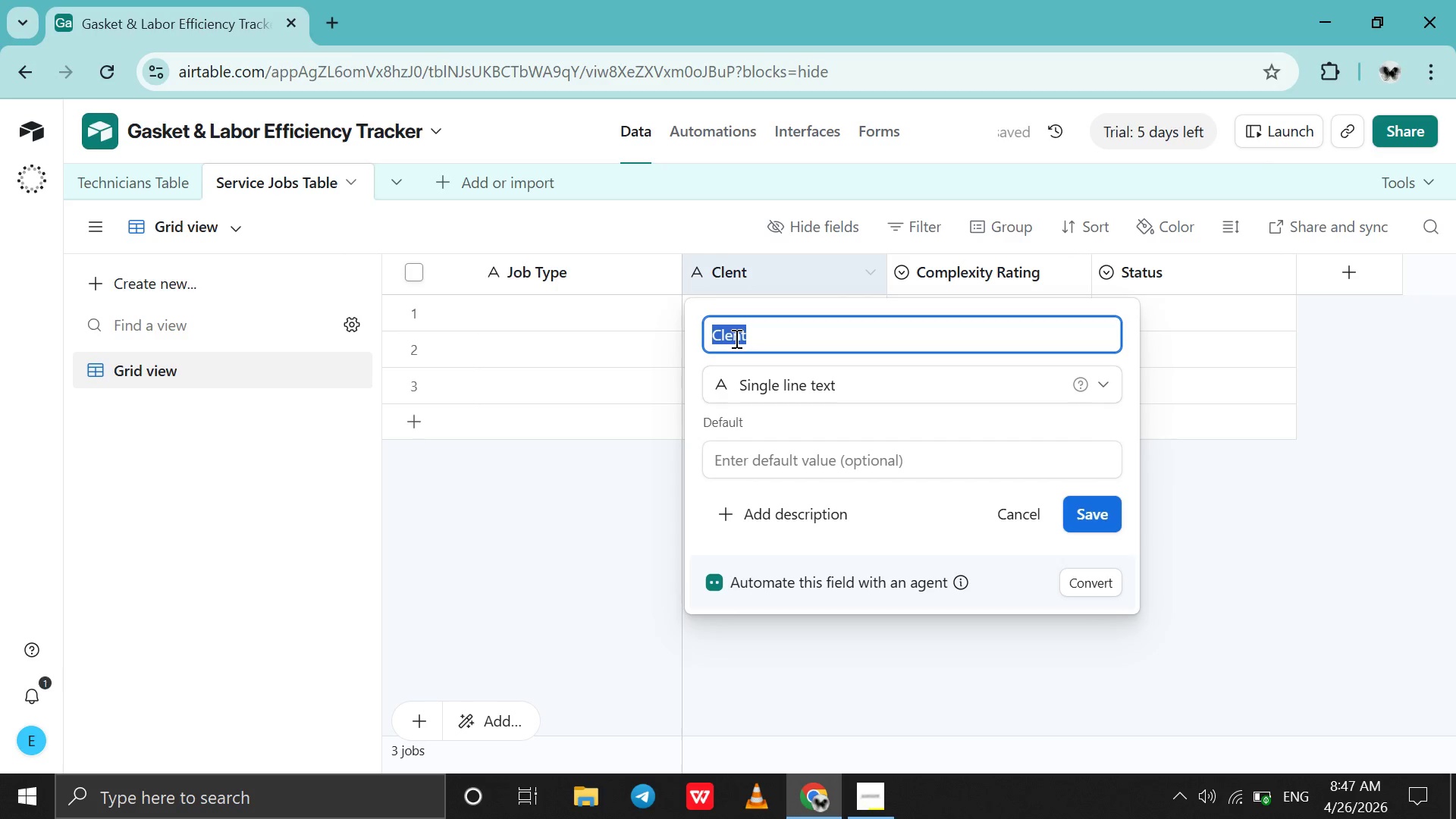 
left_click([733, 338])
 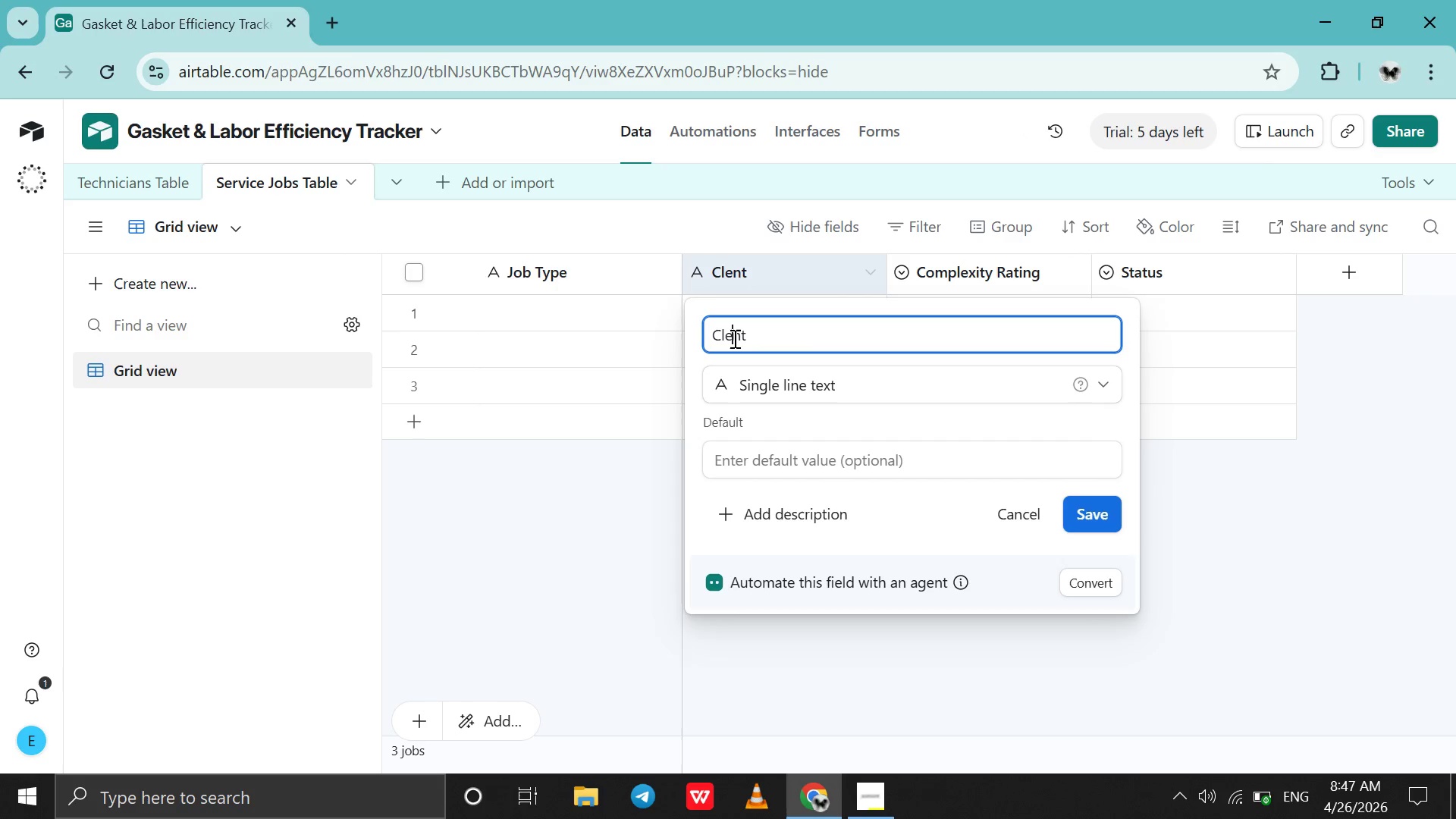 
key(ArrowLeft)
 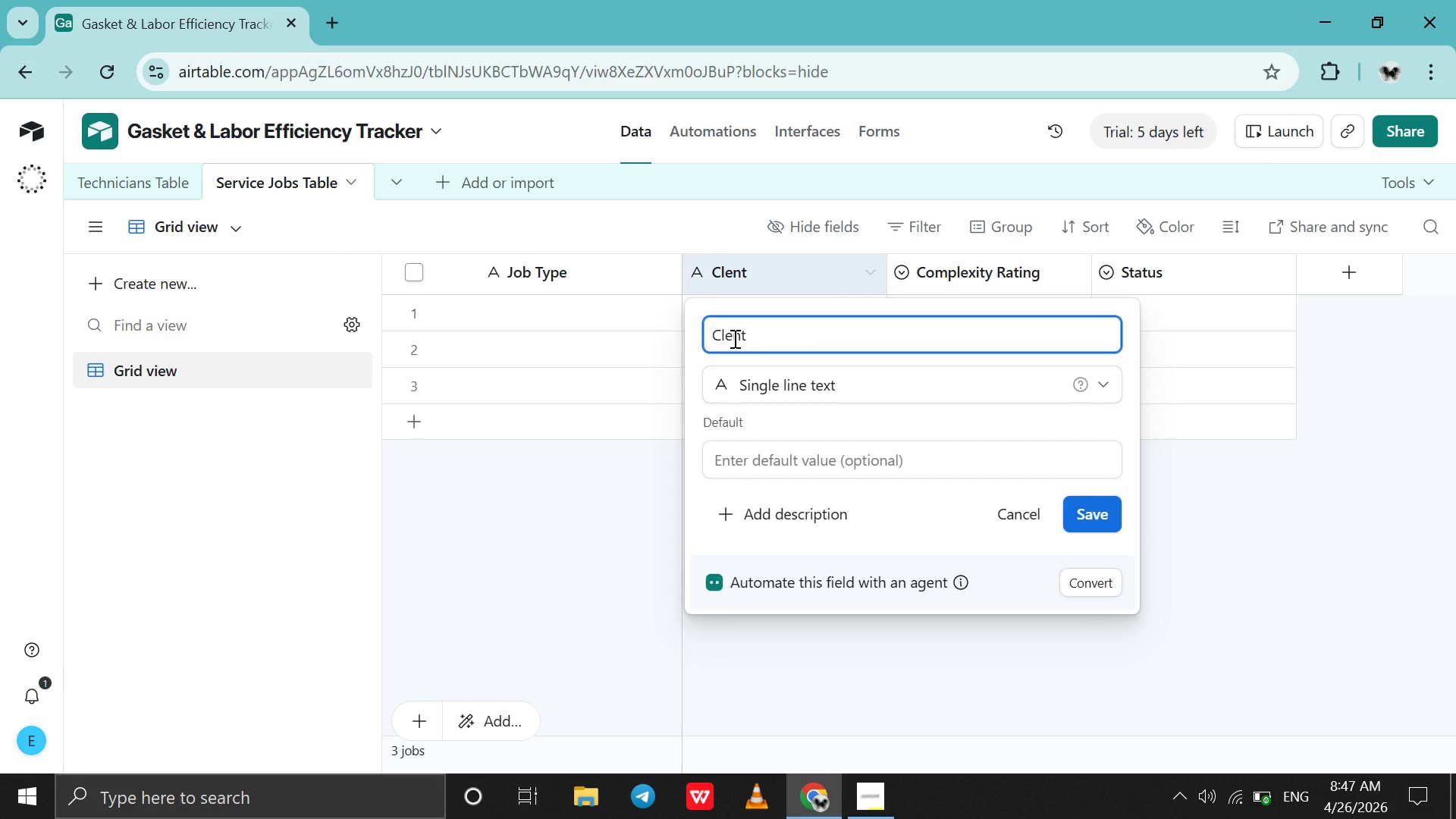 
key(I)
 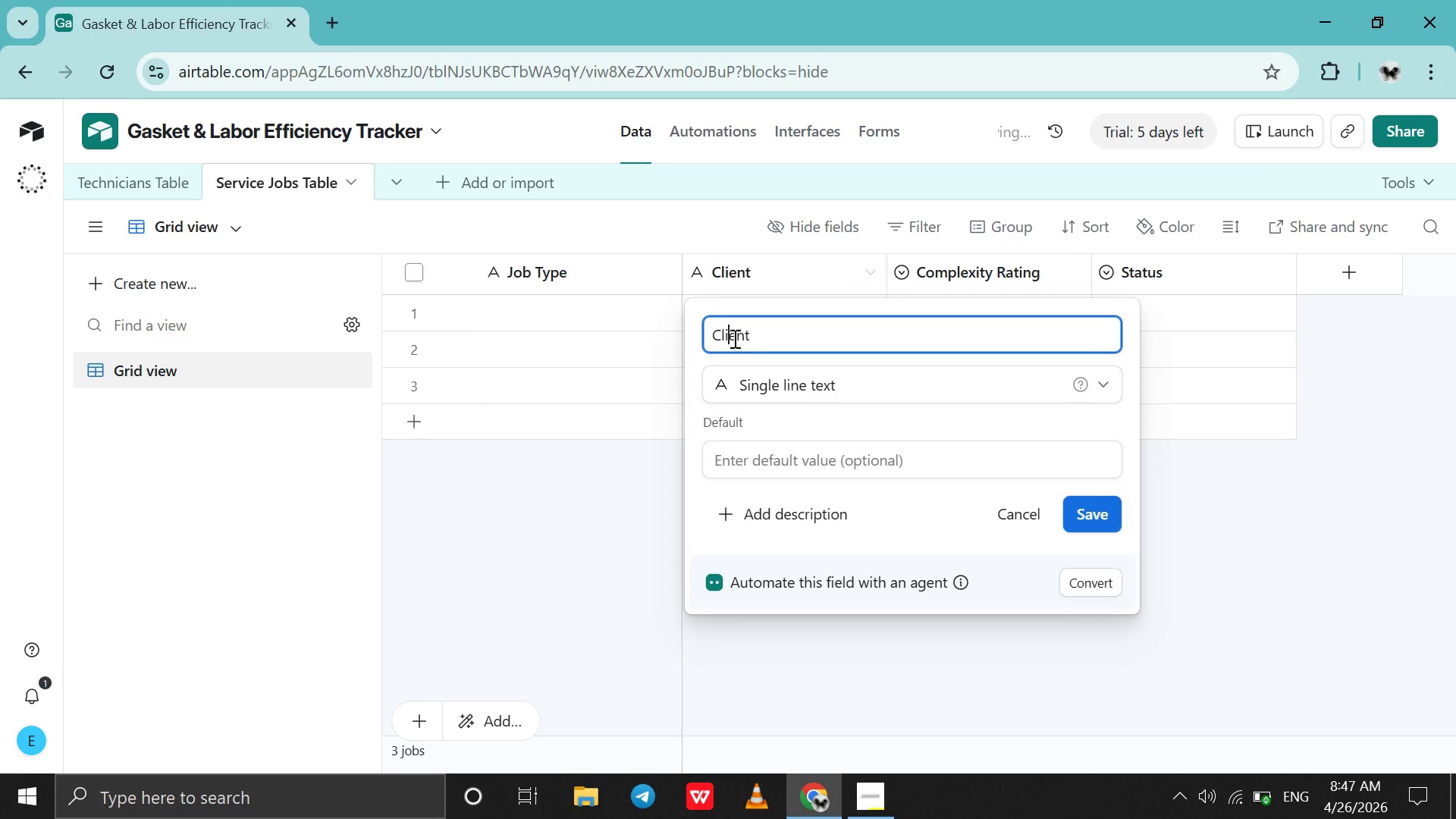 
key(Enter)
 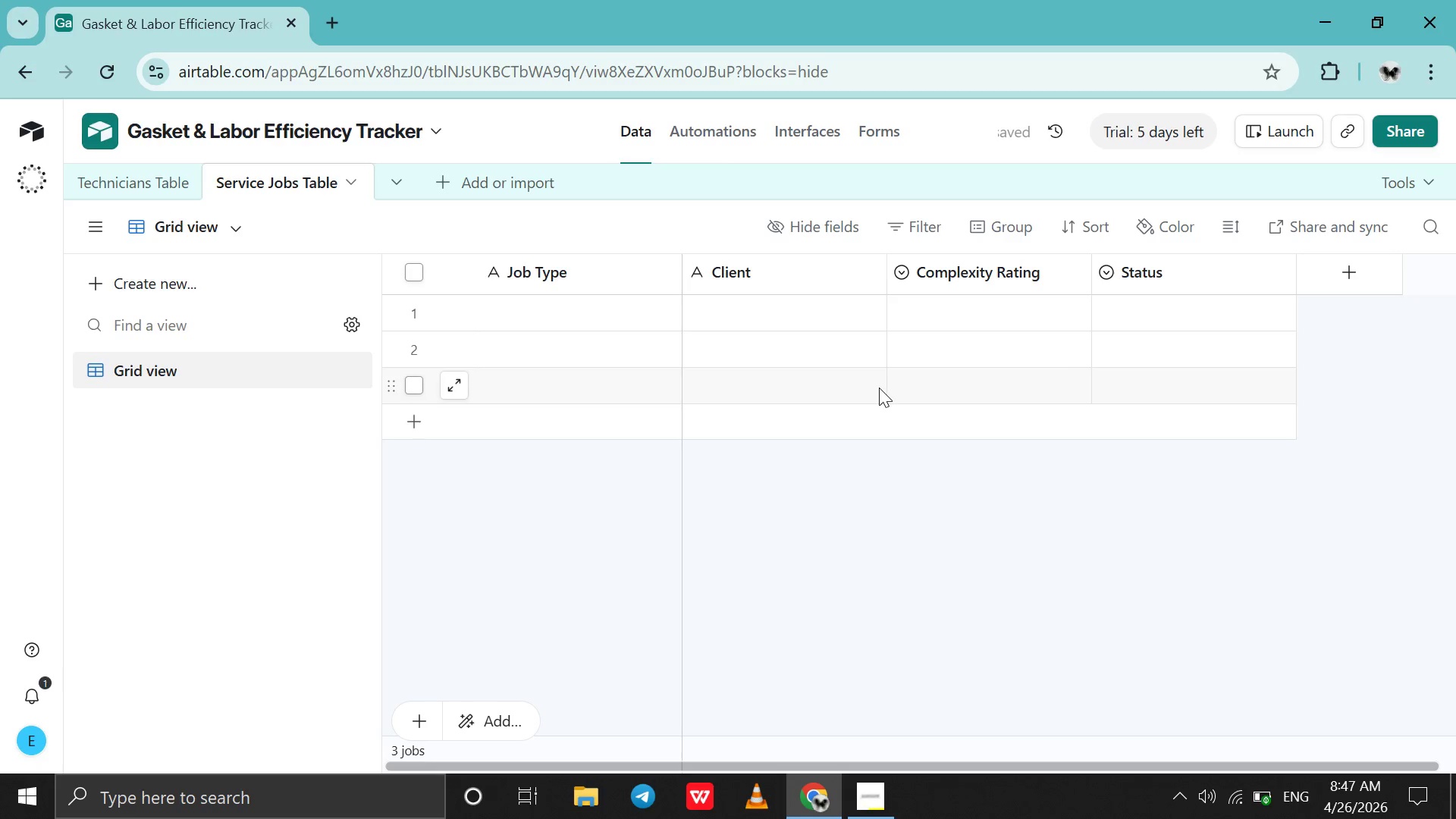 
scroll: coordinate [879, 388], scroll_direction: down, amount: 4.0
 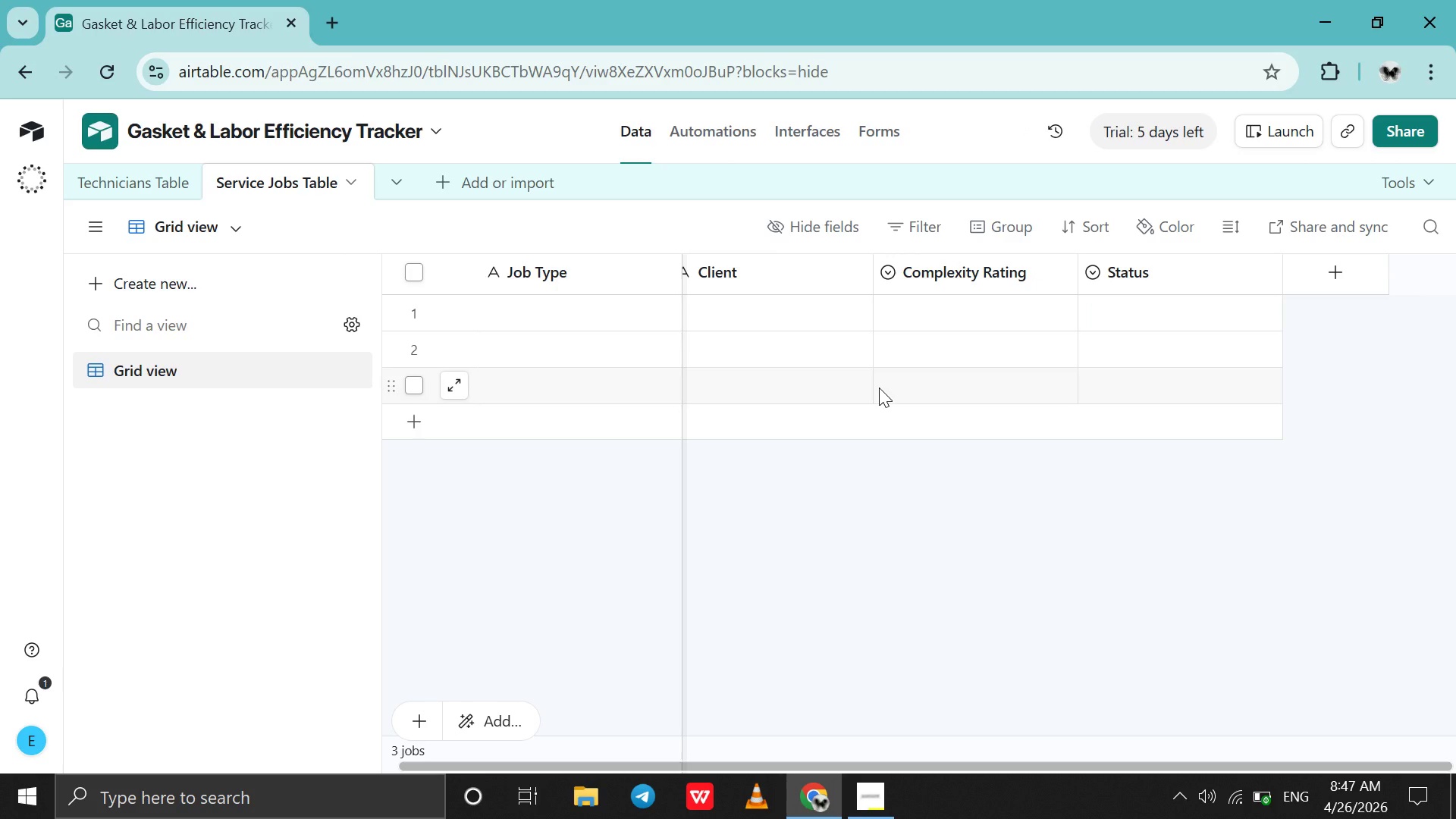 
wait(22.07)
 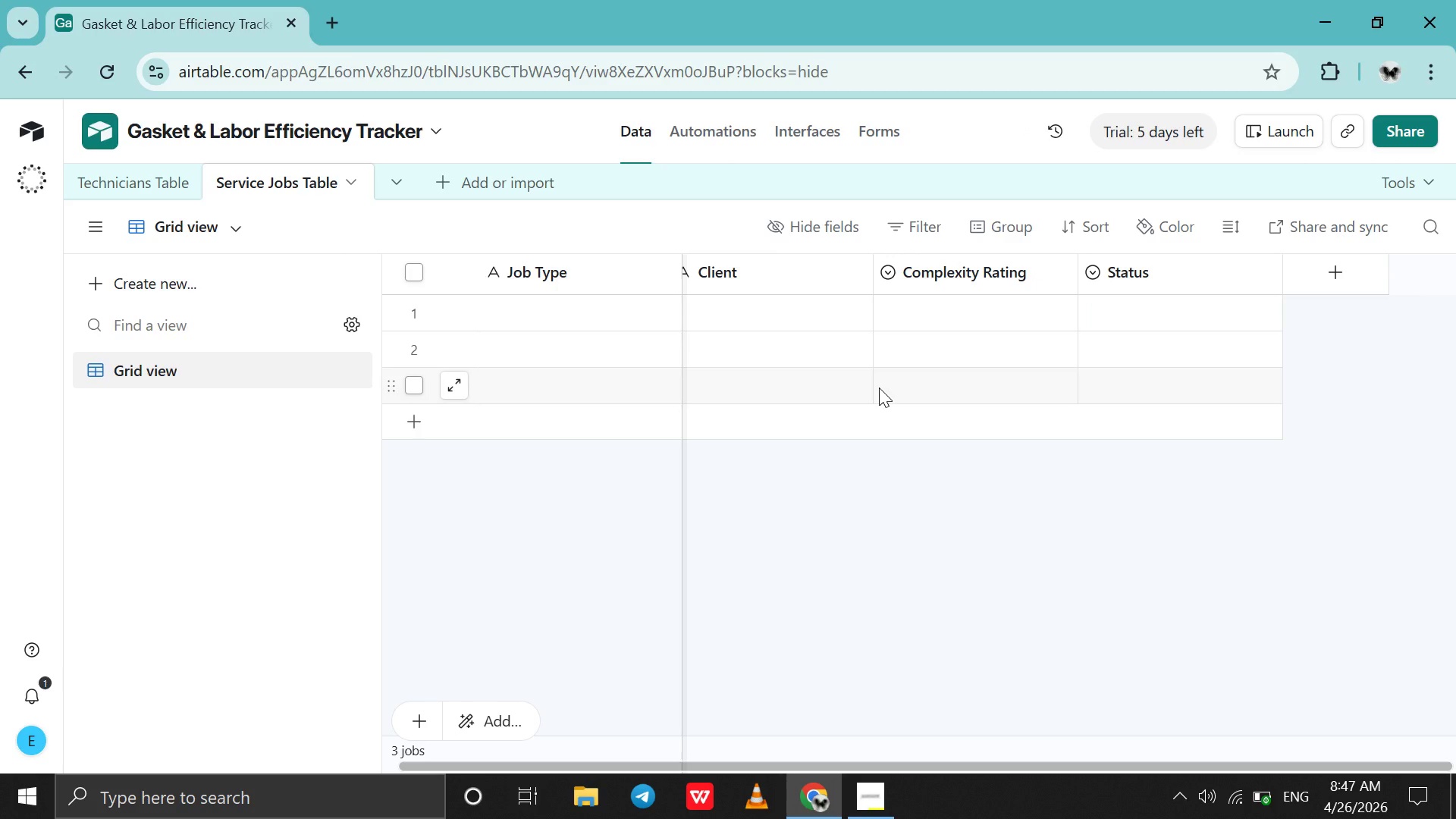 
scroll: coordinate [879, 388], scroll_direction: up, amount: 10.0
 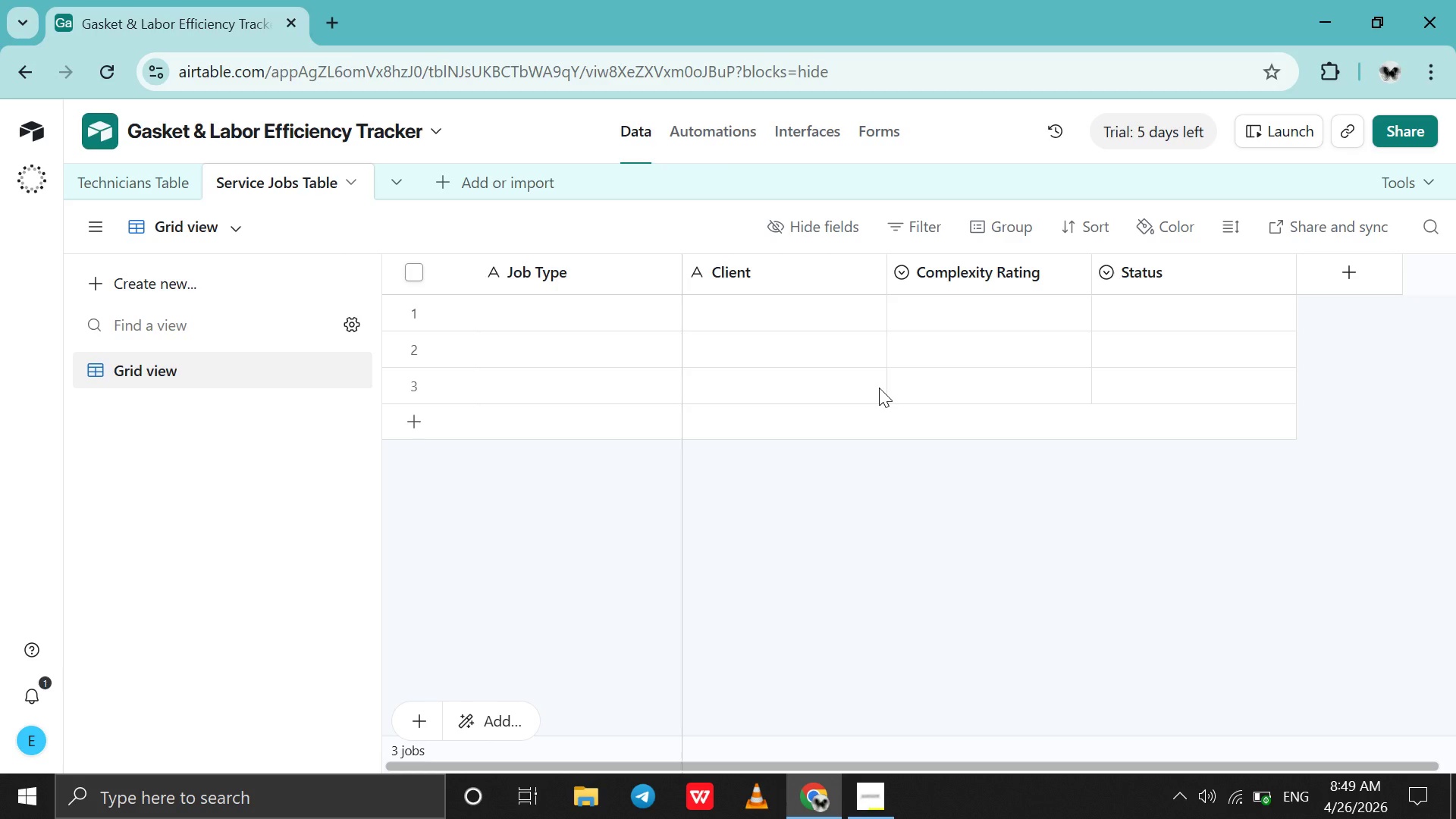 
wait(80.44)
 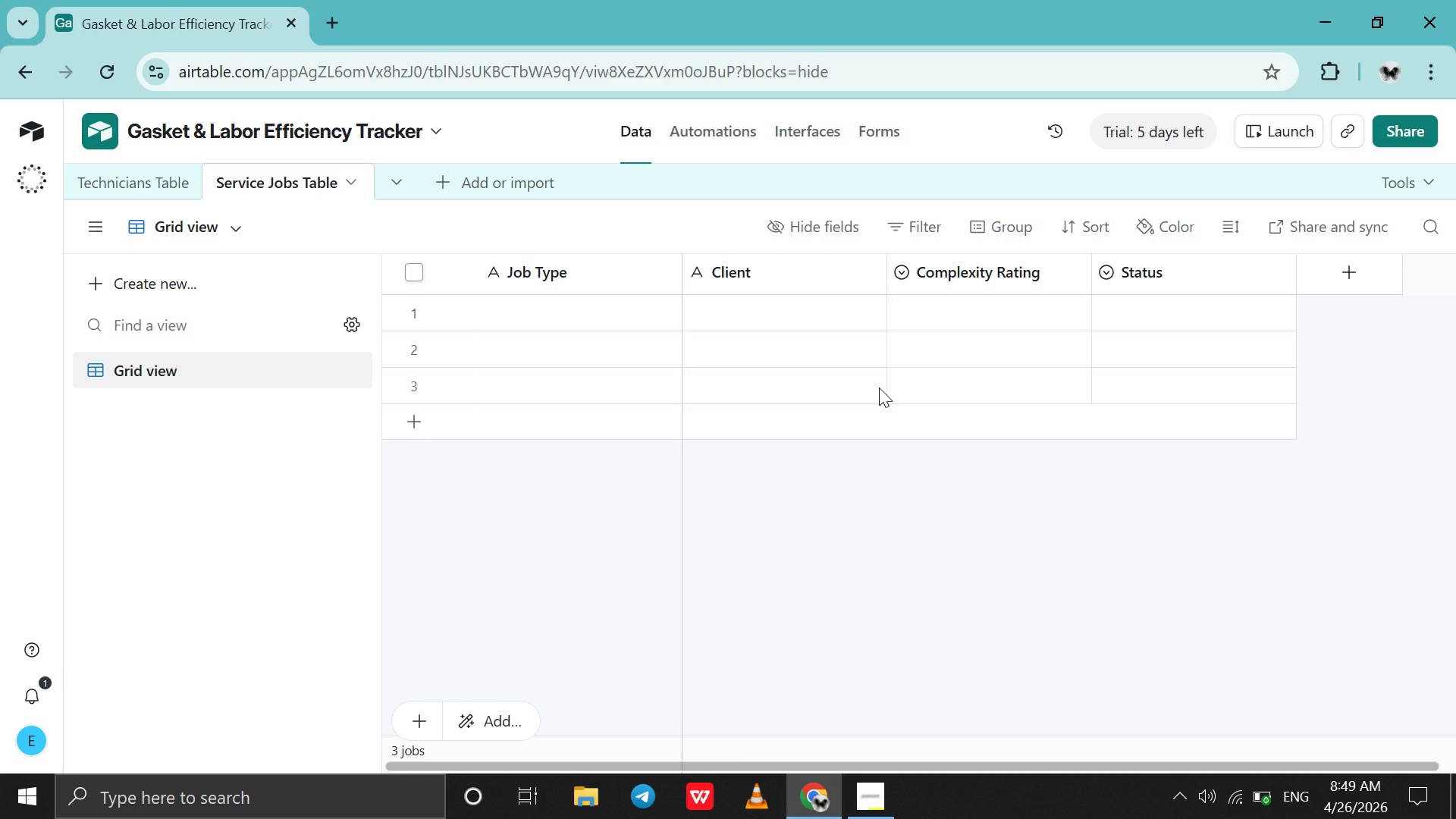 
left_click([874, 797])